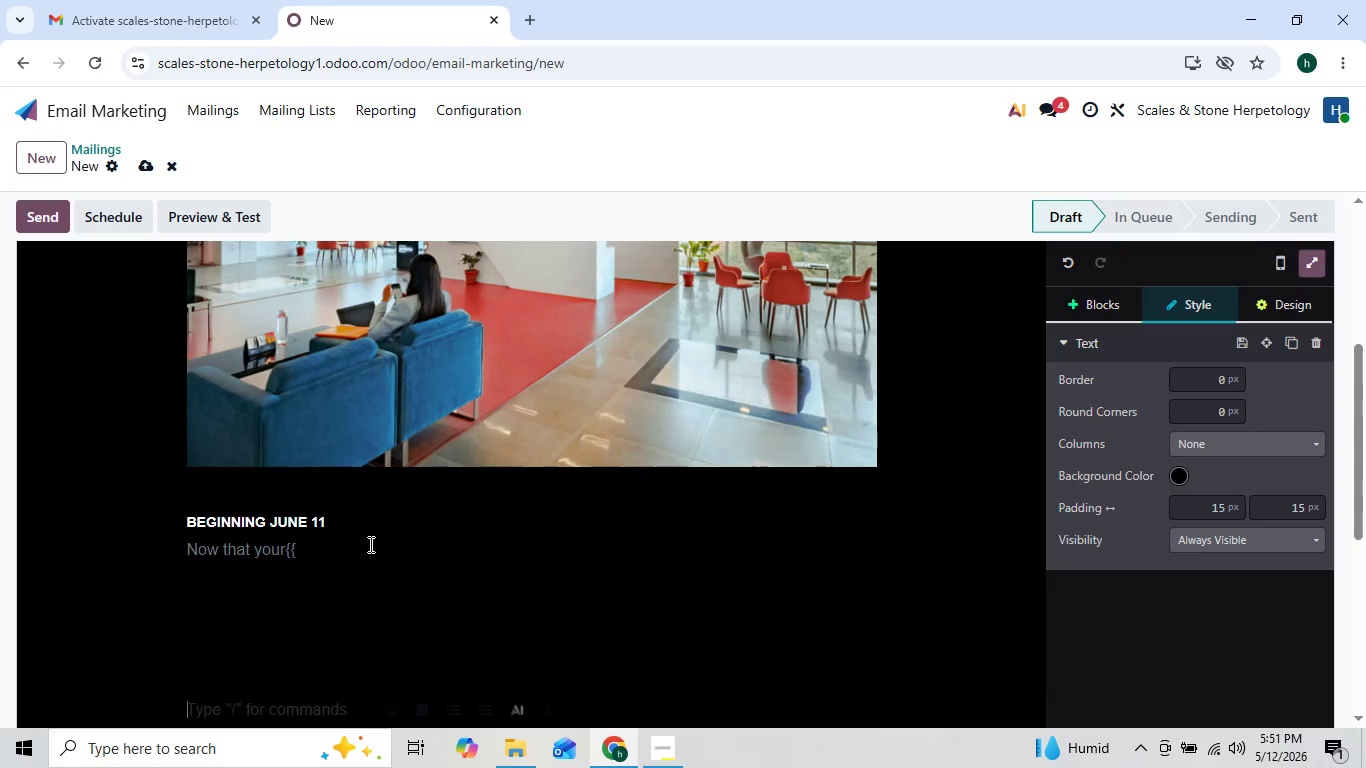 
key(Enter)
 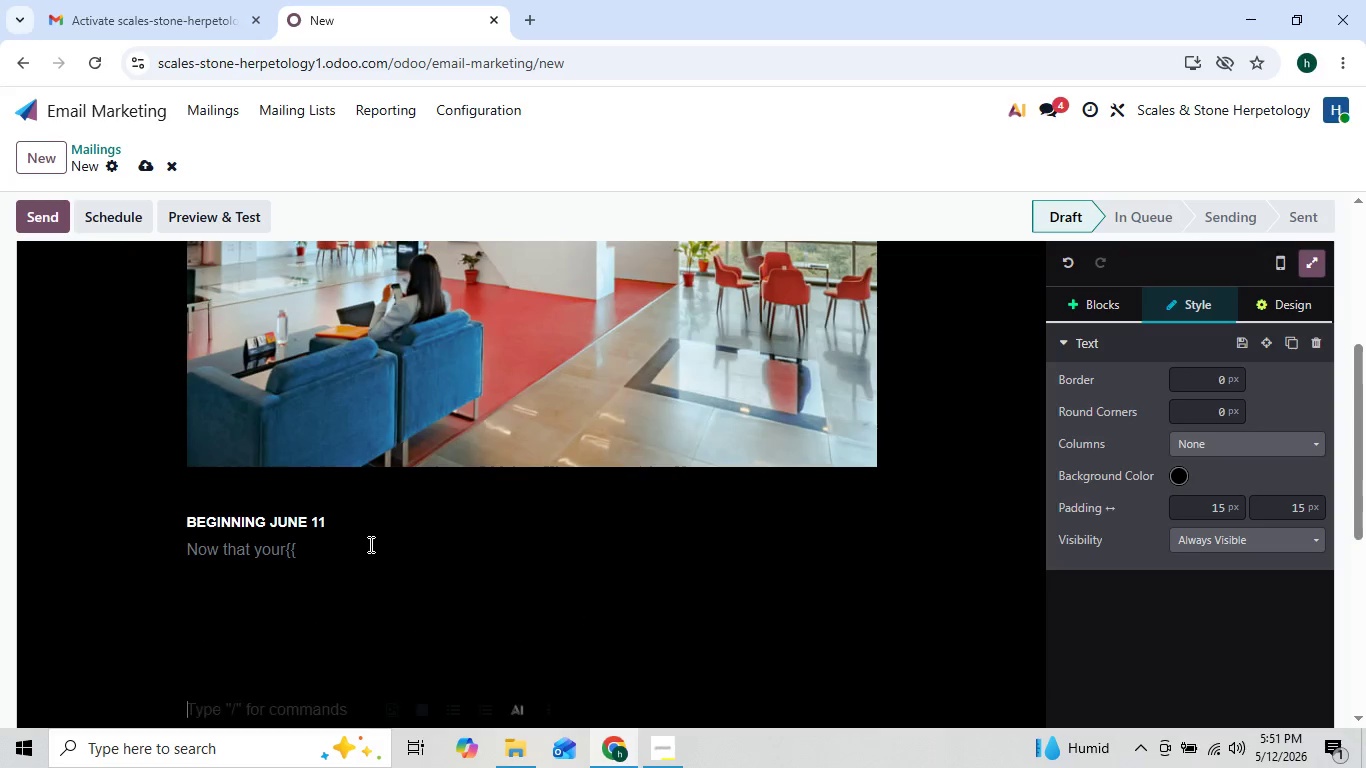 
key(Enter)
 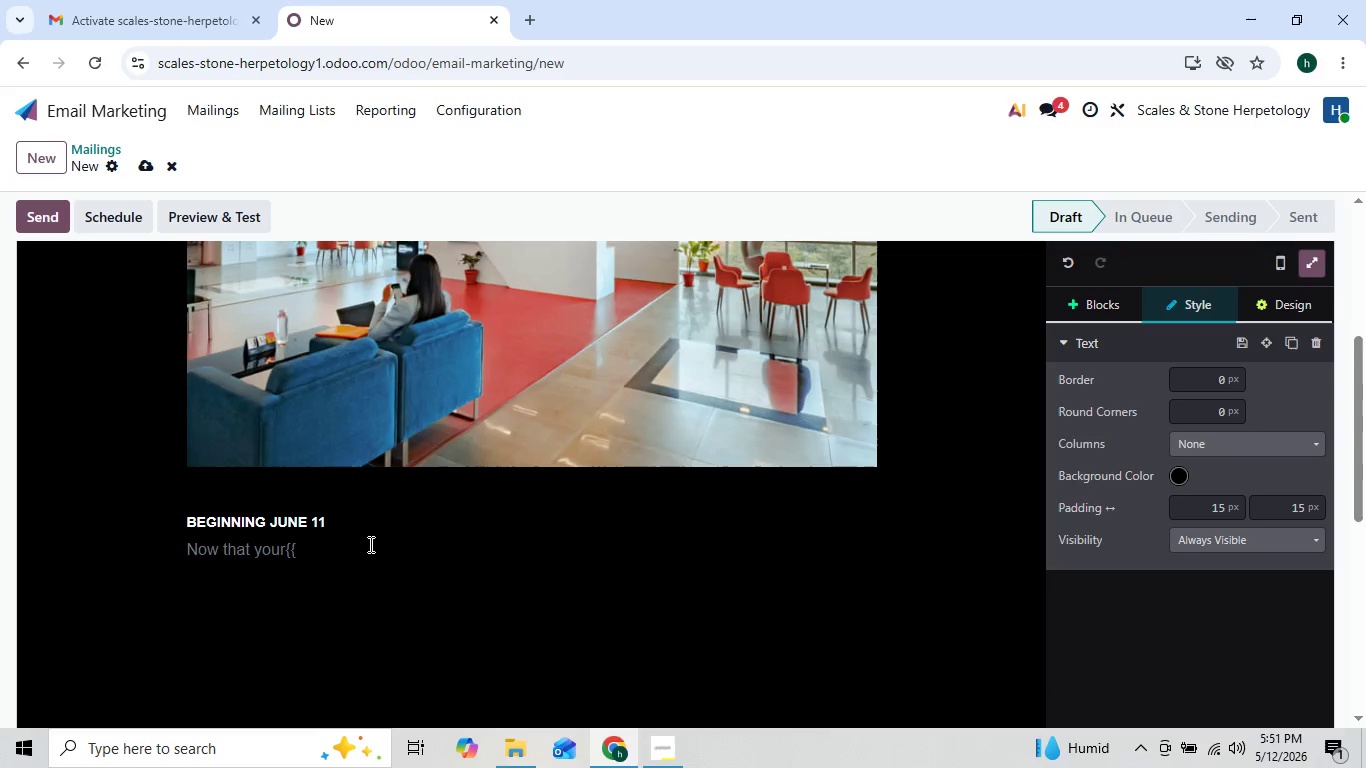 
key(Enter)
 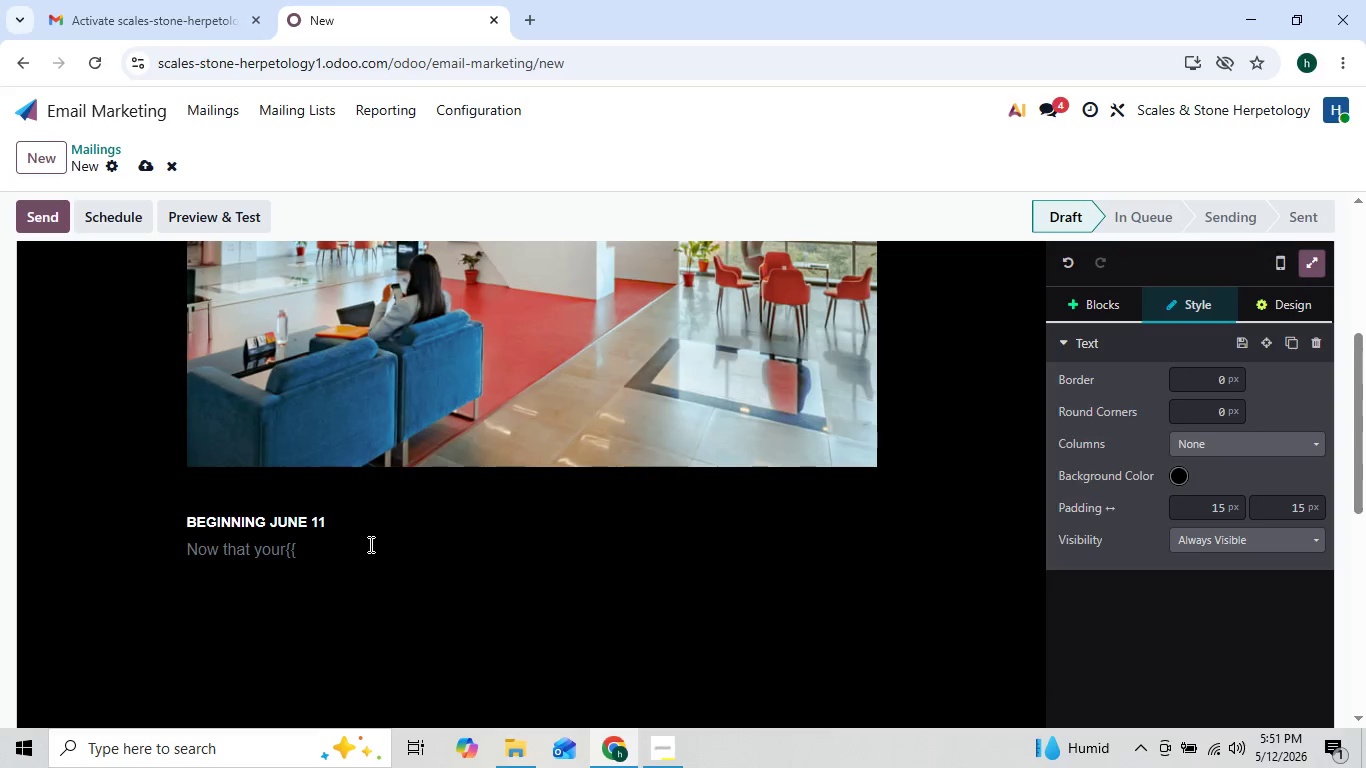 
key(Enter)
 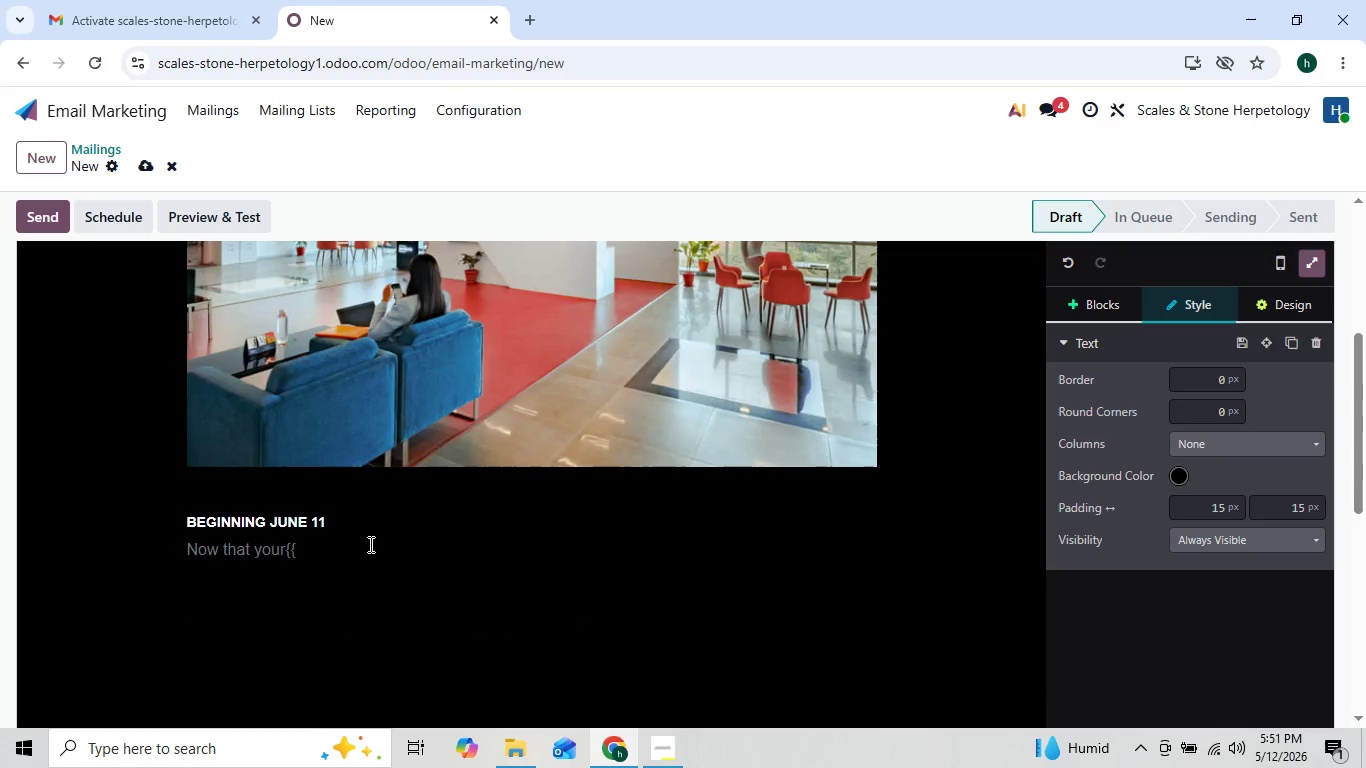 
key(Enter)
 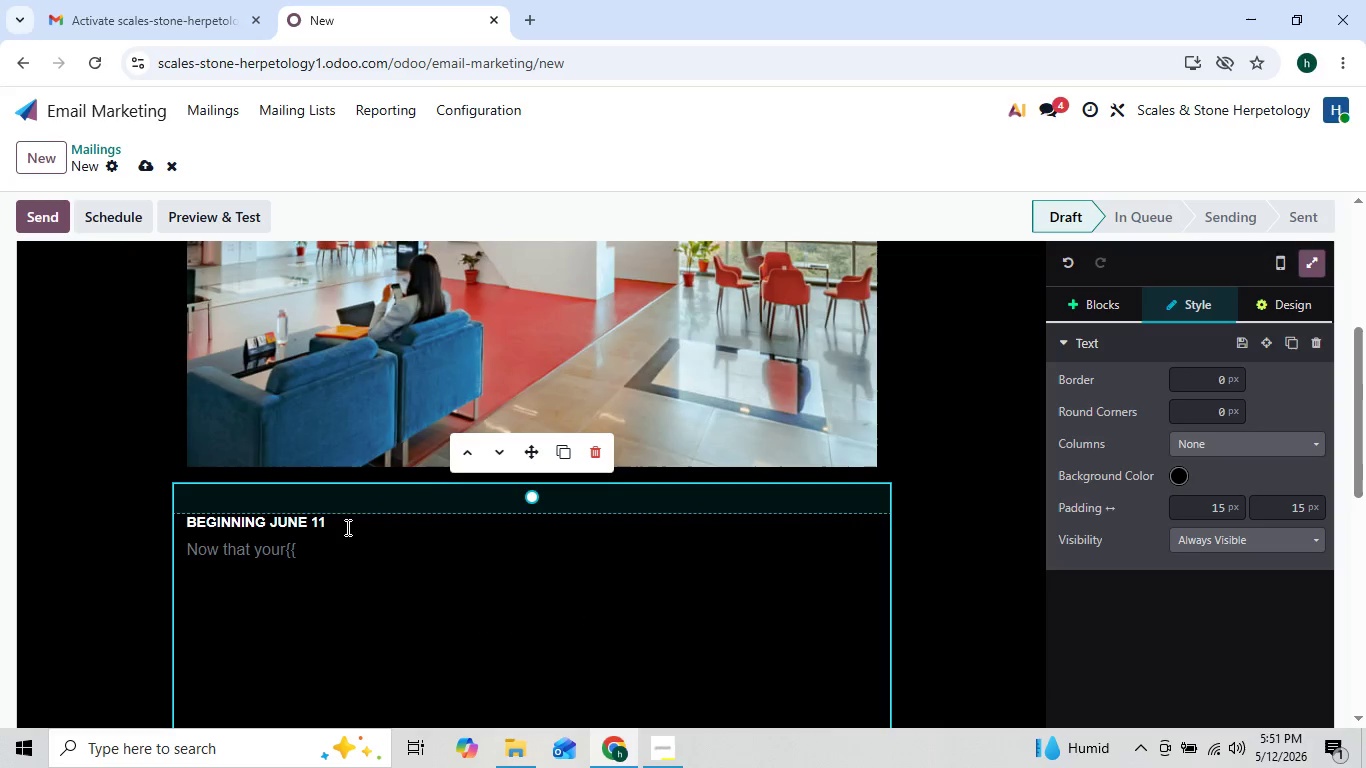 
left_click([347, 523])
 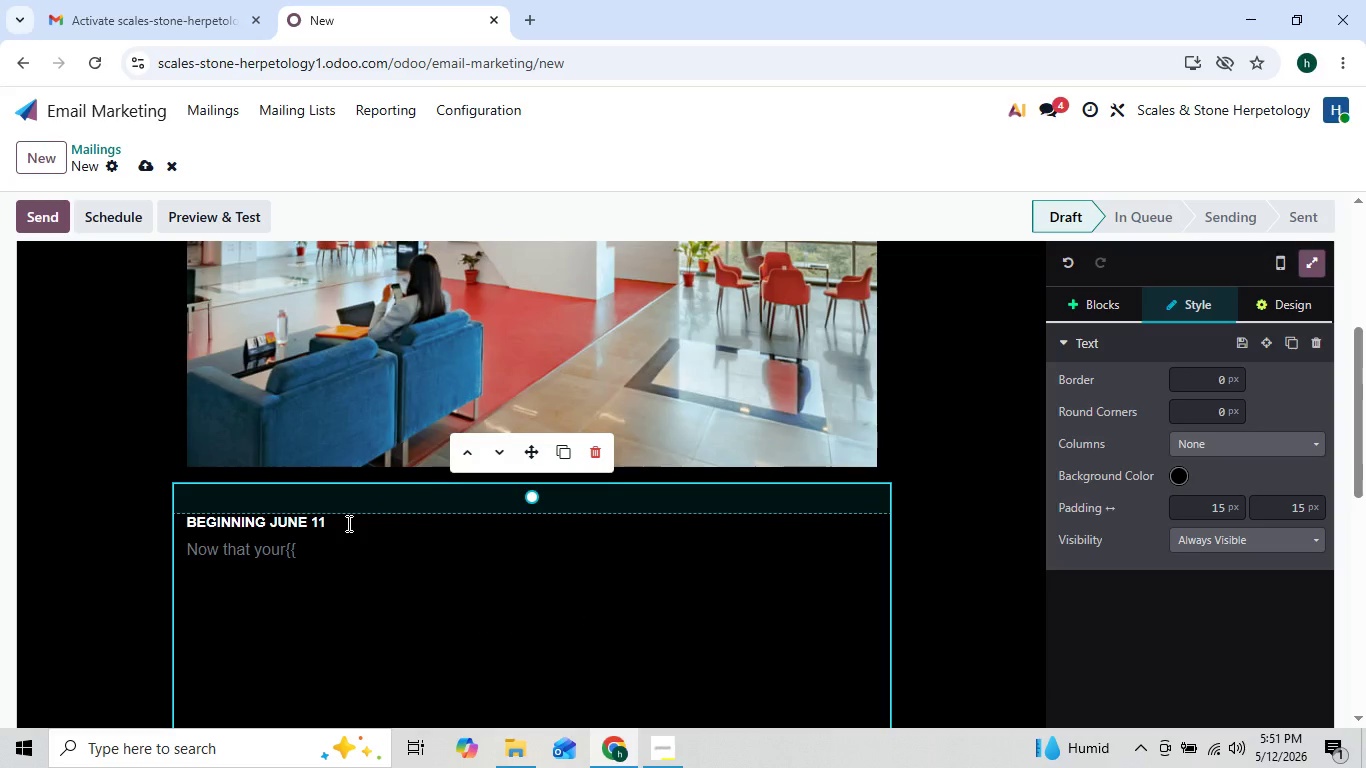 
key(Backspace)
key(Backspace)
key(Backspace)
key(Backspace)
key(Backspace)
key(Backspace)
key(Backspace)
key(Backspace)
key(Backspace)
key(Backspace)
key(Backspace)
key(Backspace)
key(Backspace)
key(Backspace)
key(Backspace)
key(Backspace)
key(Backspace)
type(Dear {{object.name}})
 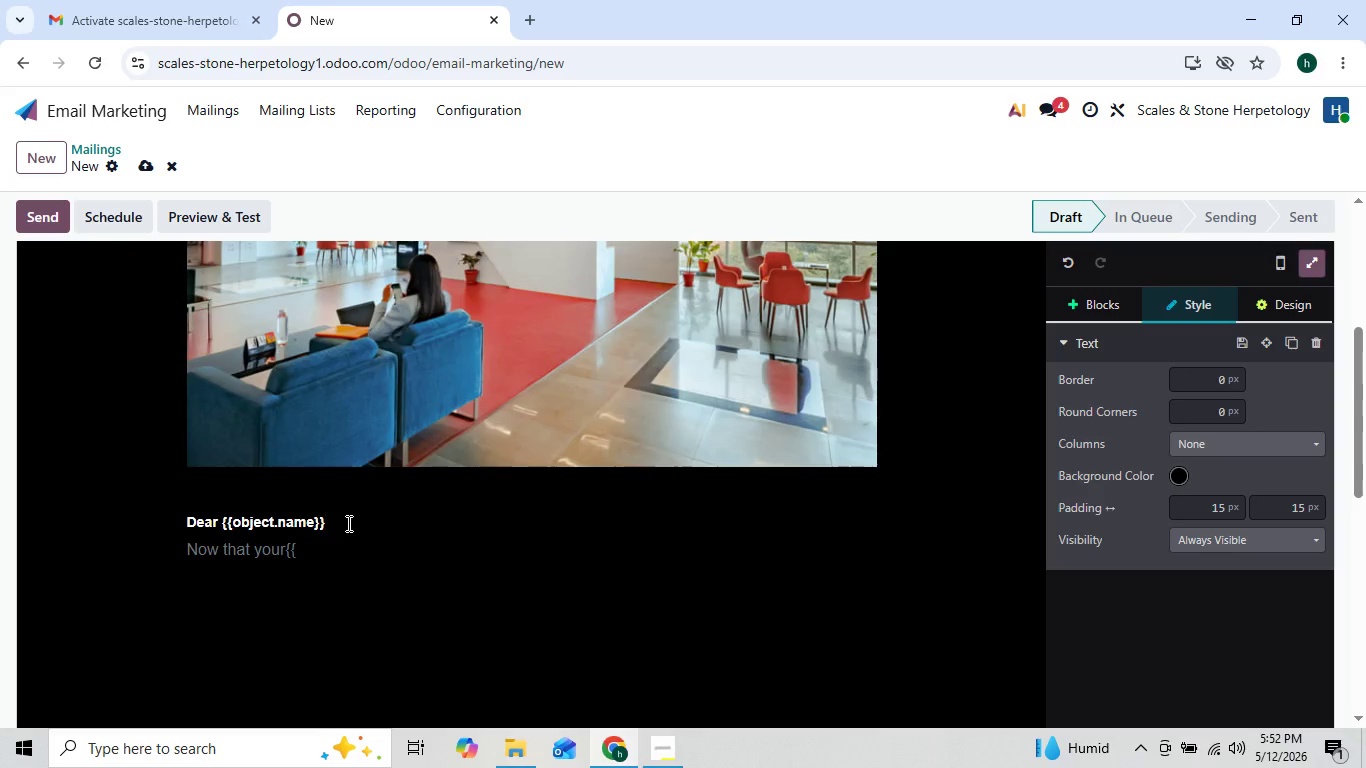 
key(Comma)
 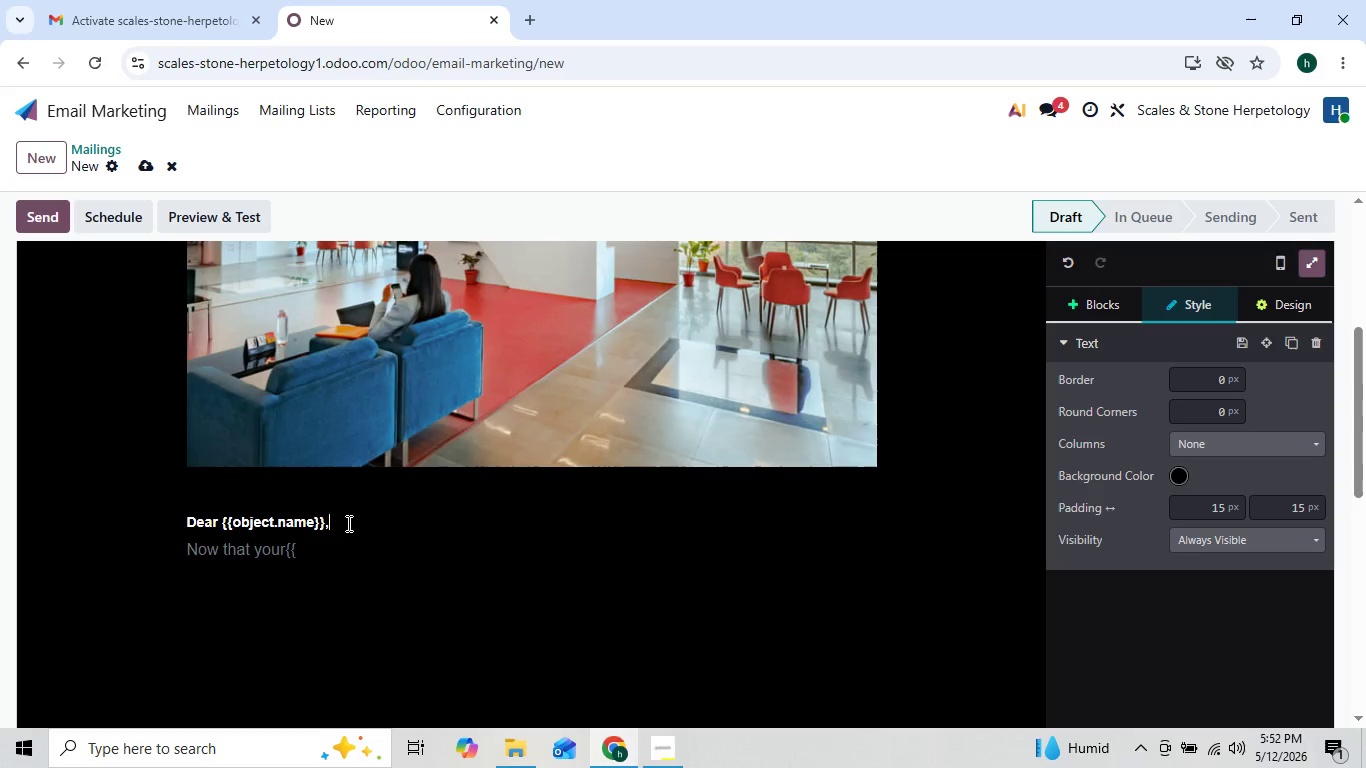 
key(Enter)
 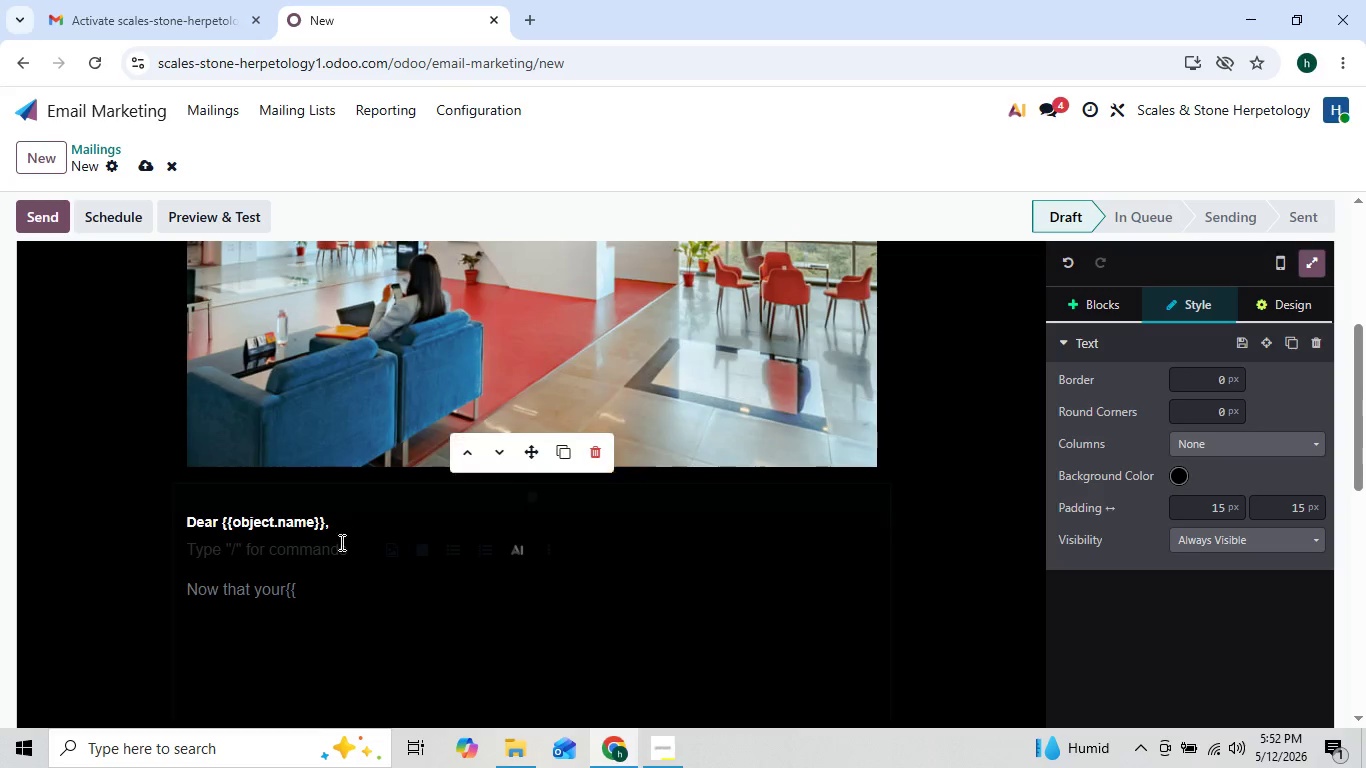 
left_click([322, 598])
 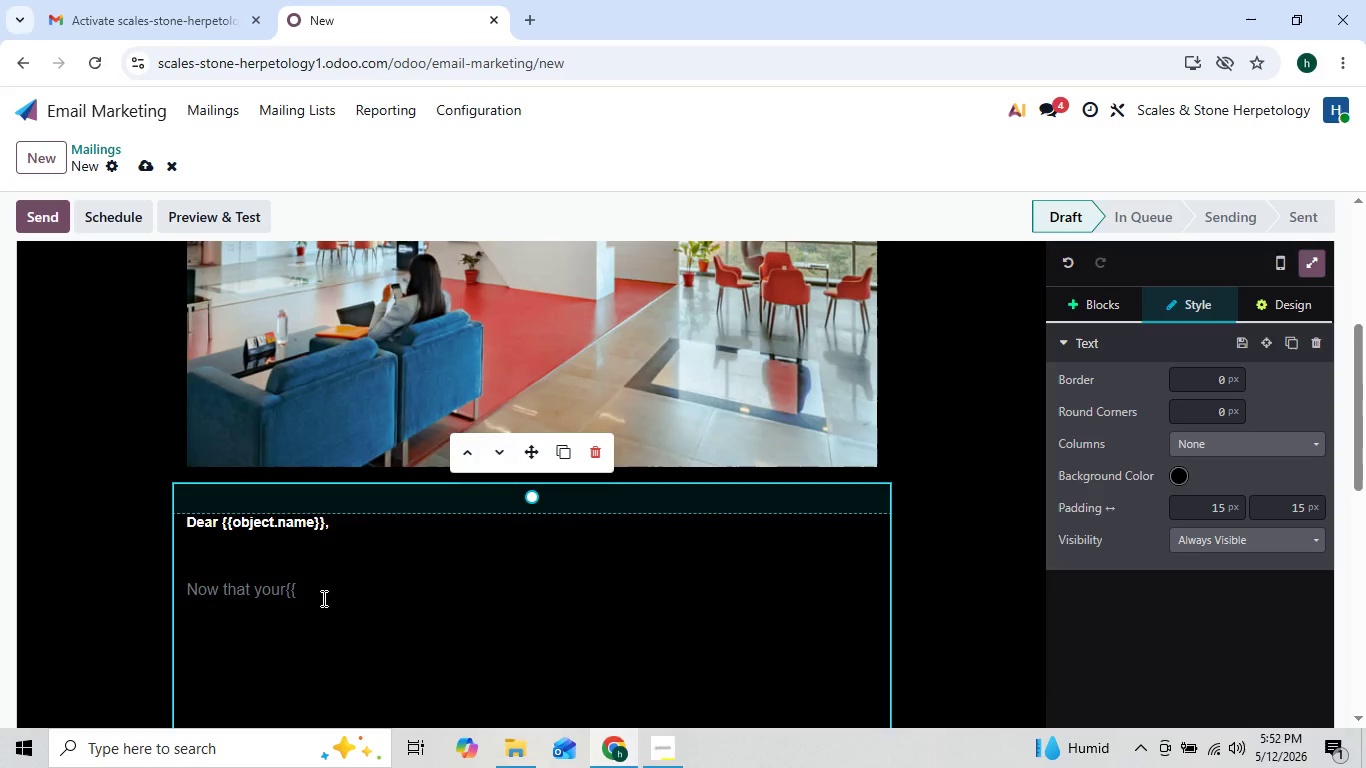 
type(object)
 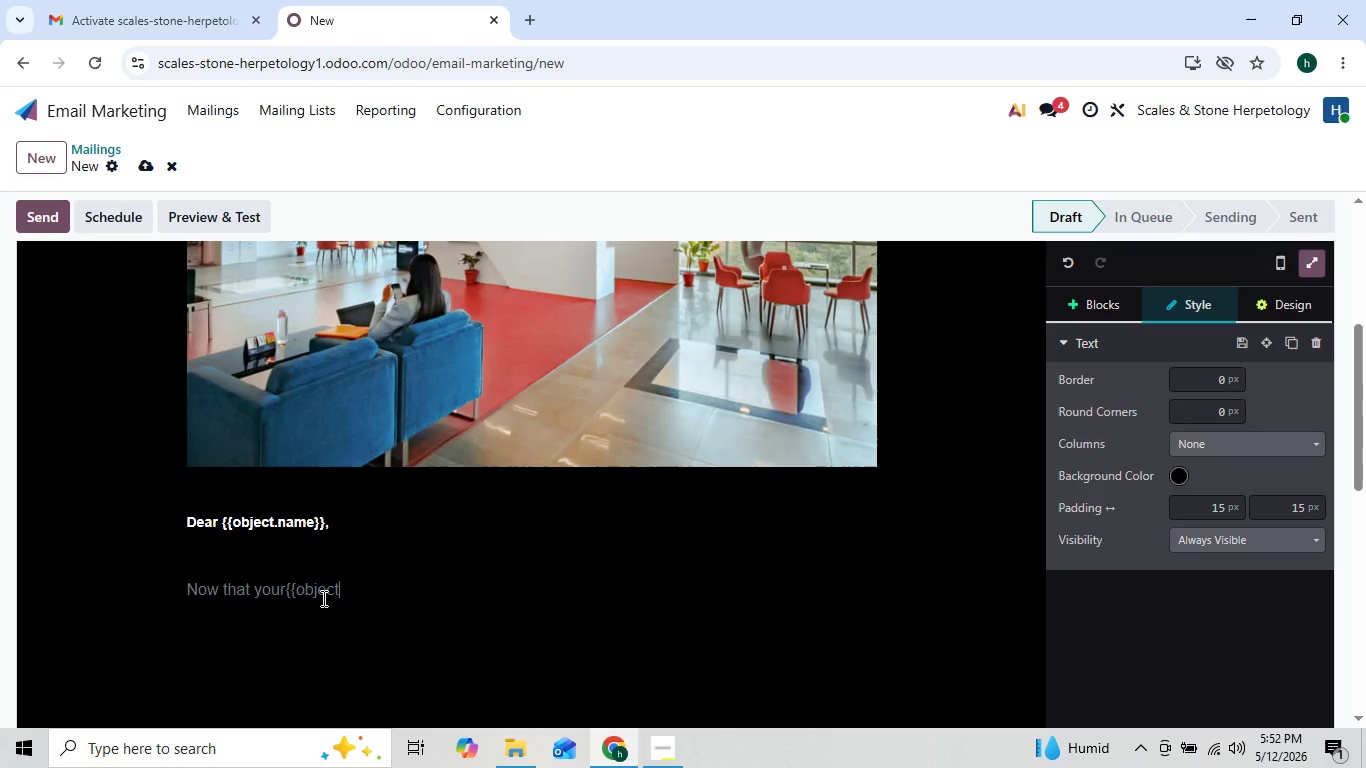 
type(.pet_type}} has a stable environment, the next critical pillar is nutrition.)
 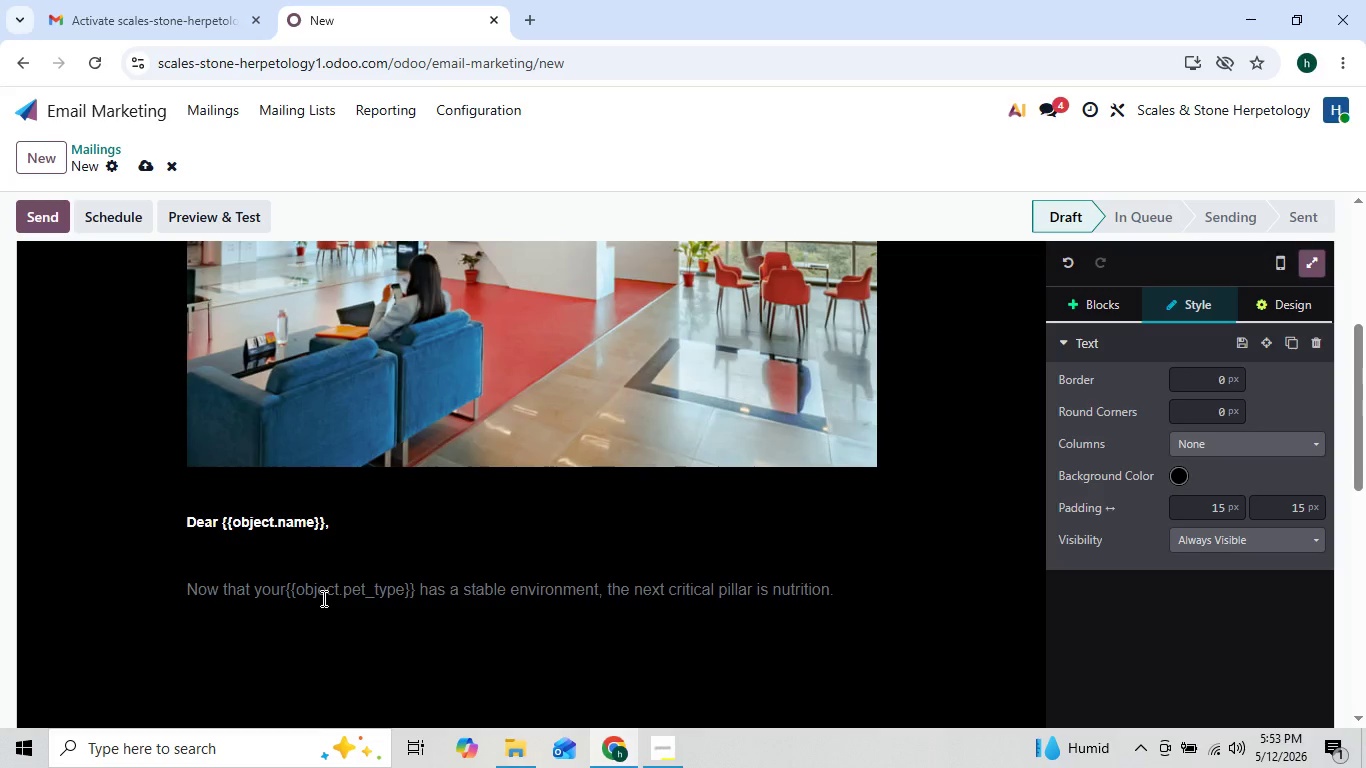 
key(Enter)
 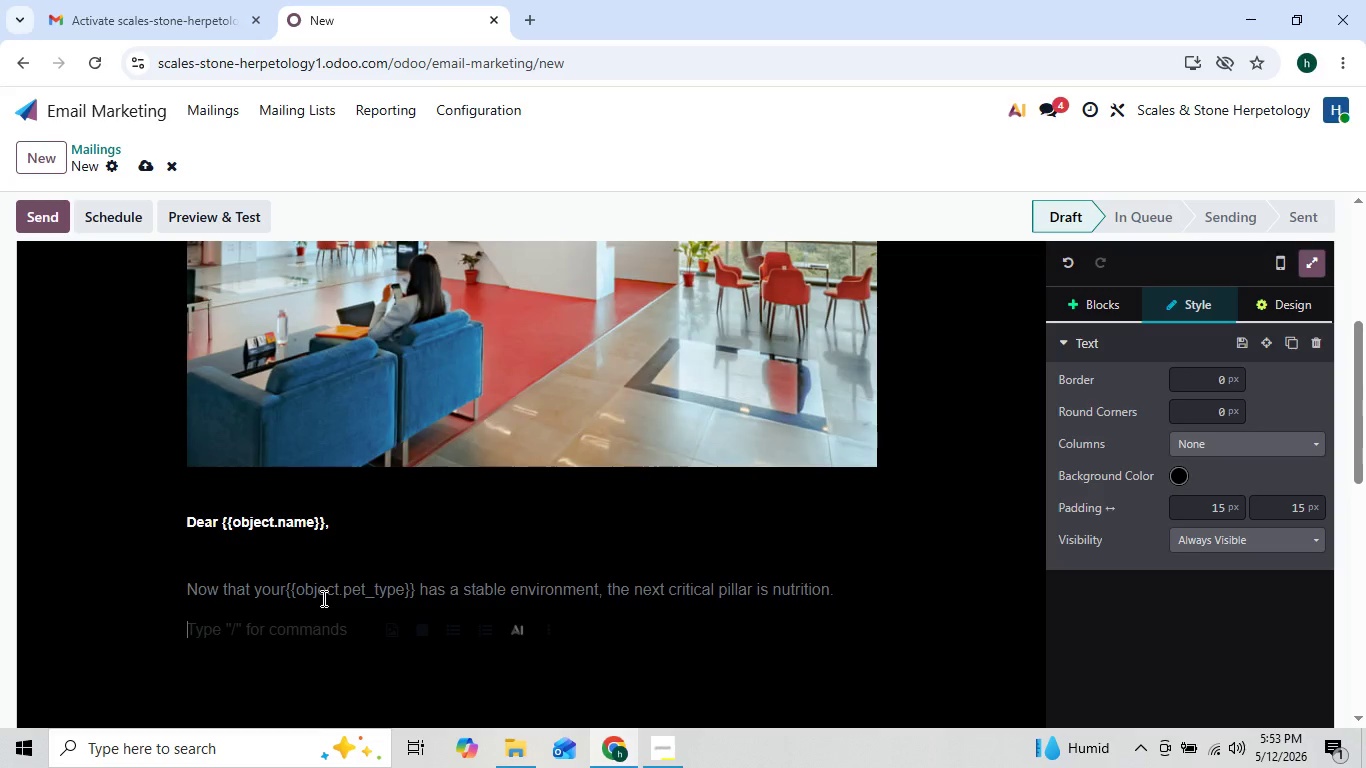 
type(Feed )
key(Backspace)
type(ing a bearded dragon is not g)
key(Backspace)
type(just about is)
key(Backspace)
type(nsects or gree)
 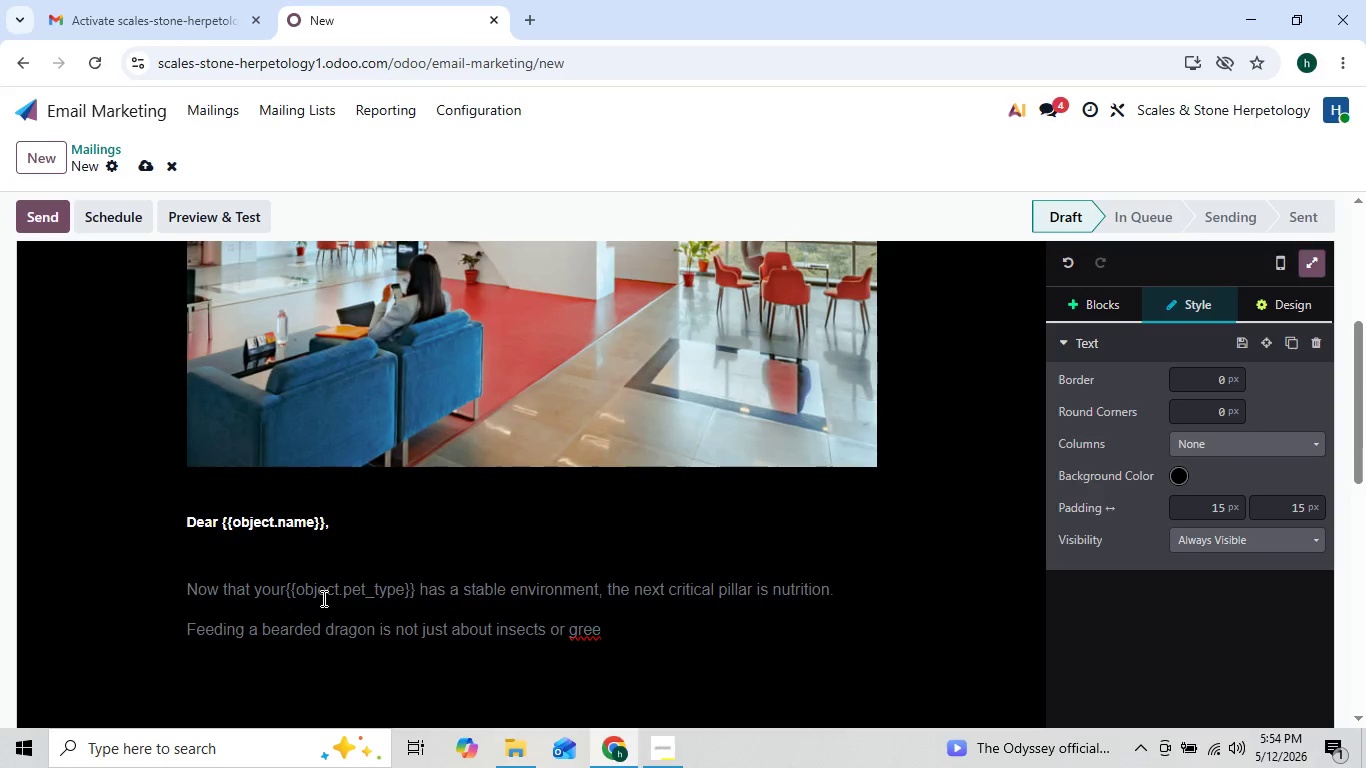 
wait(5.02)
 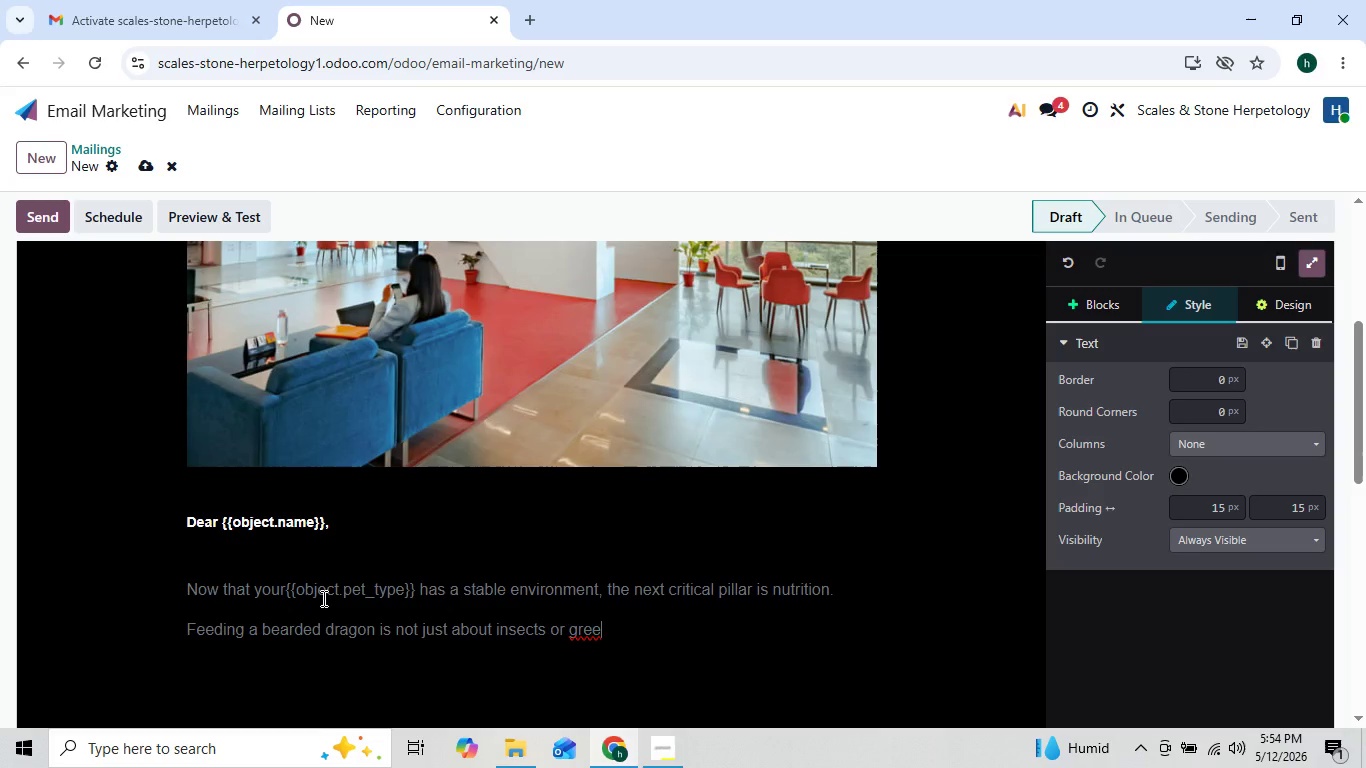 
type(ns_)
key(Backspace)
type(-its's)
key(Backspace)
key(Backspace)
key(Backspace)
type('s about bio)
 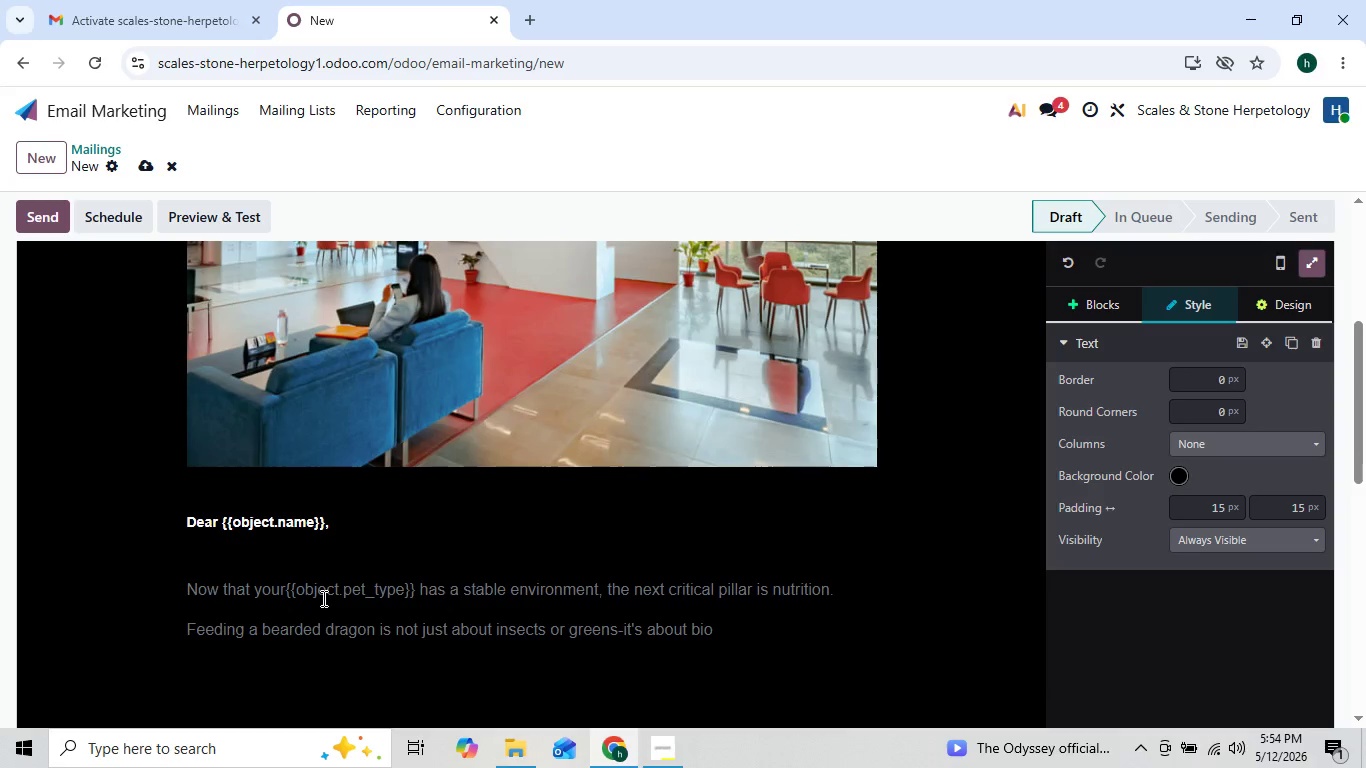 
type(logical balance cal)
 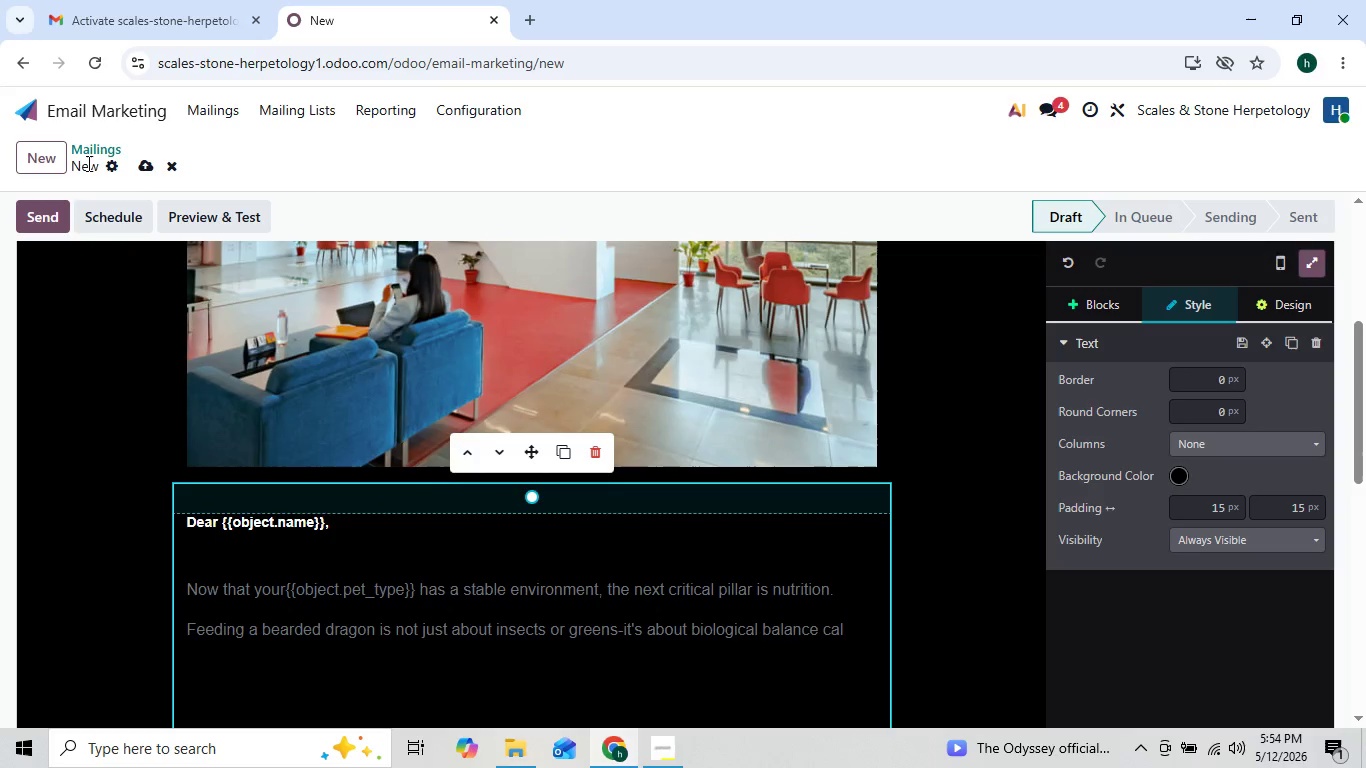 
left_click([135, 167])
 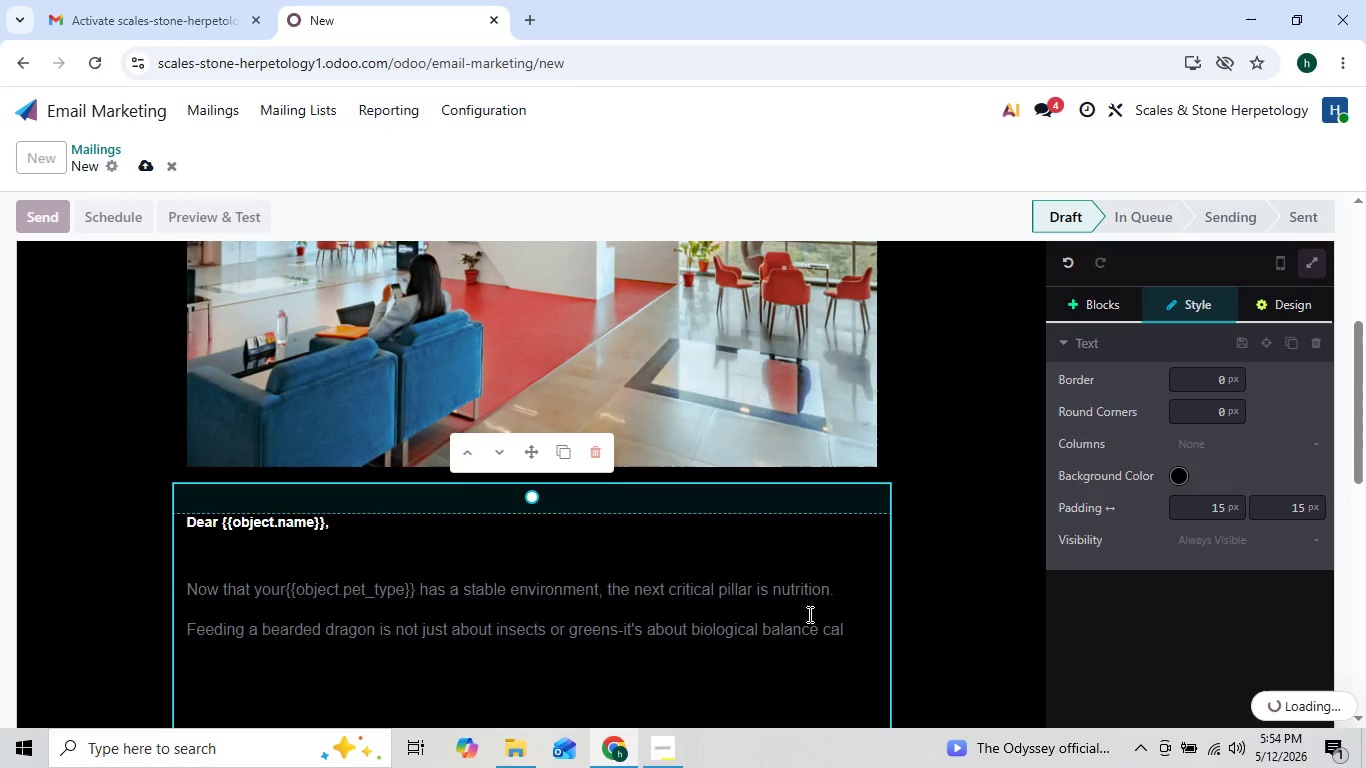 
left_click([841, 626])
 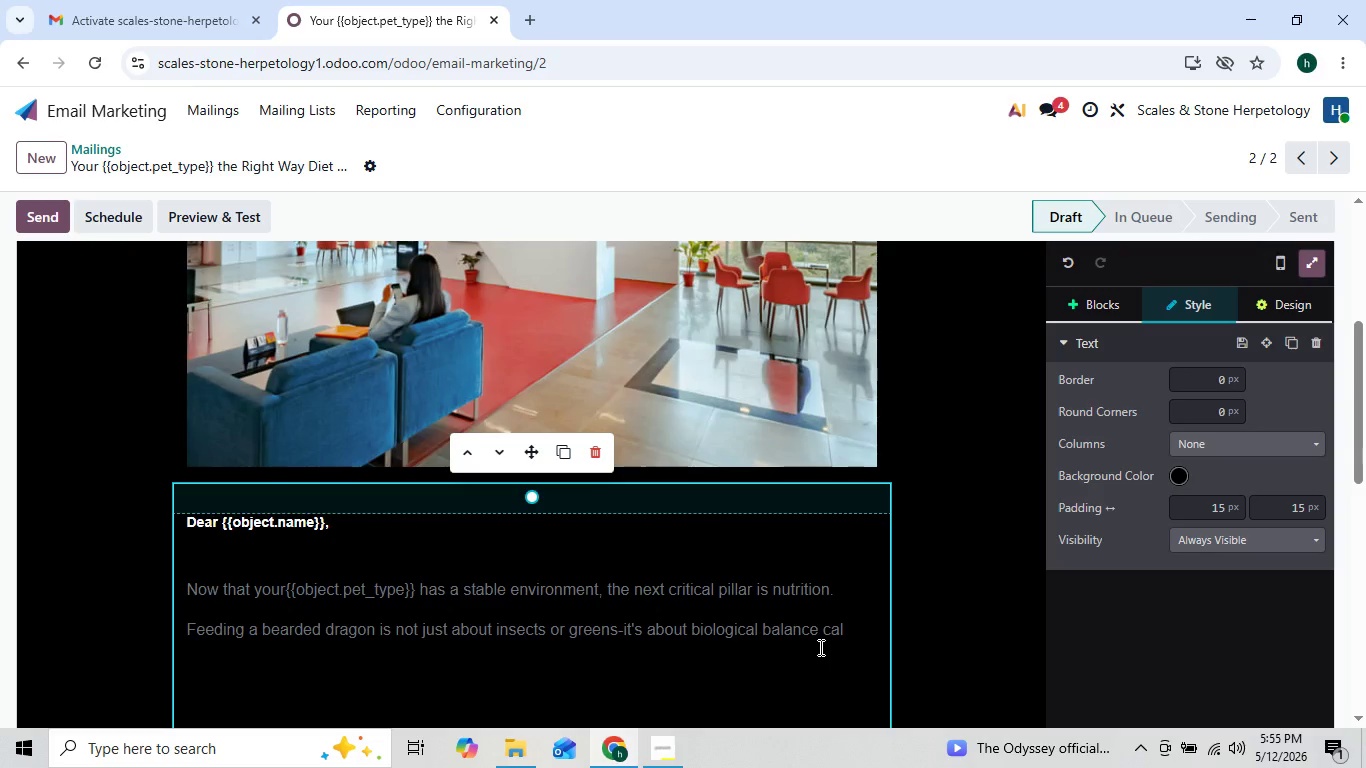 
left_click([847, 634])
 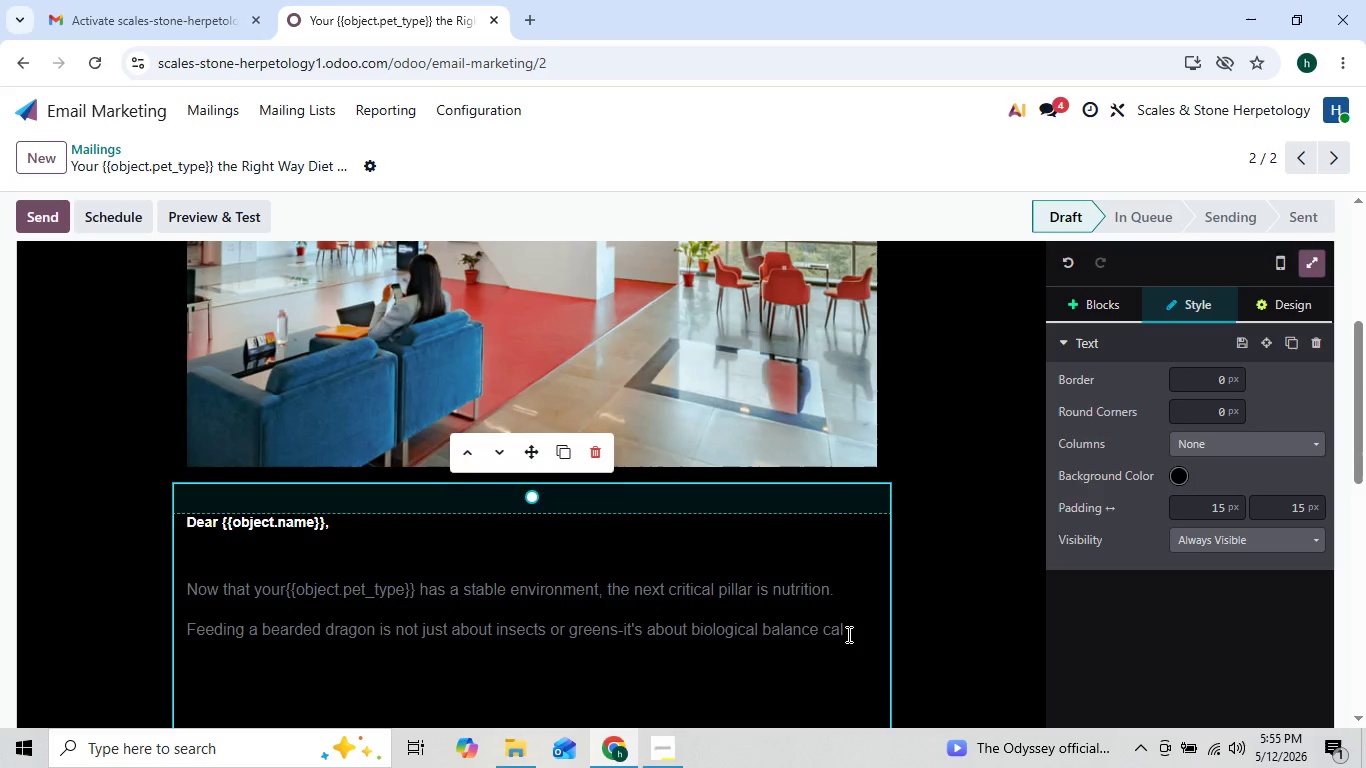 
type(cium met)
 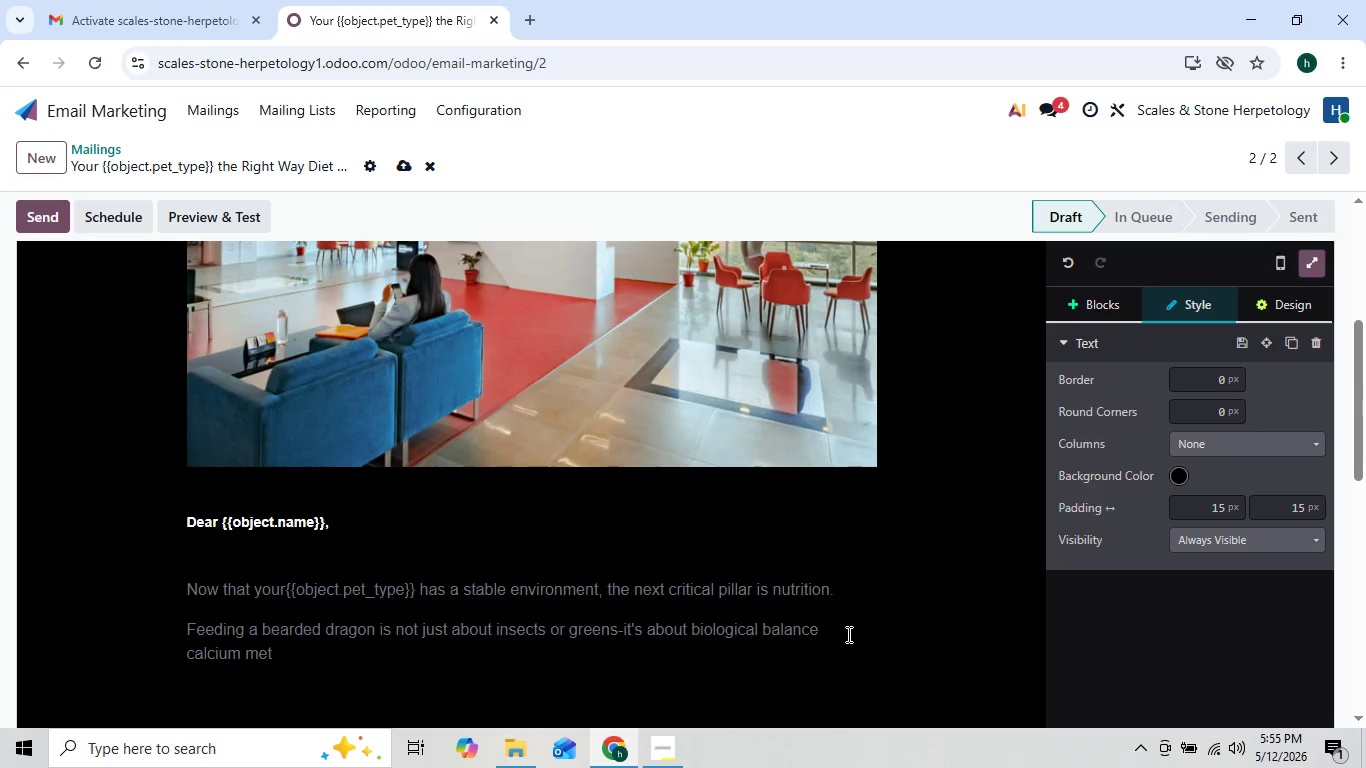 
key(ArrowLeft)
 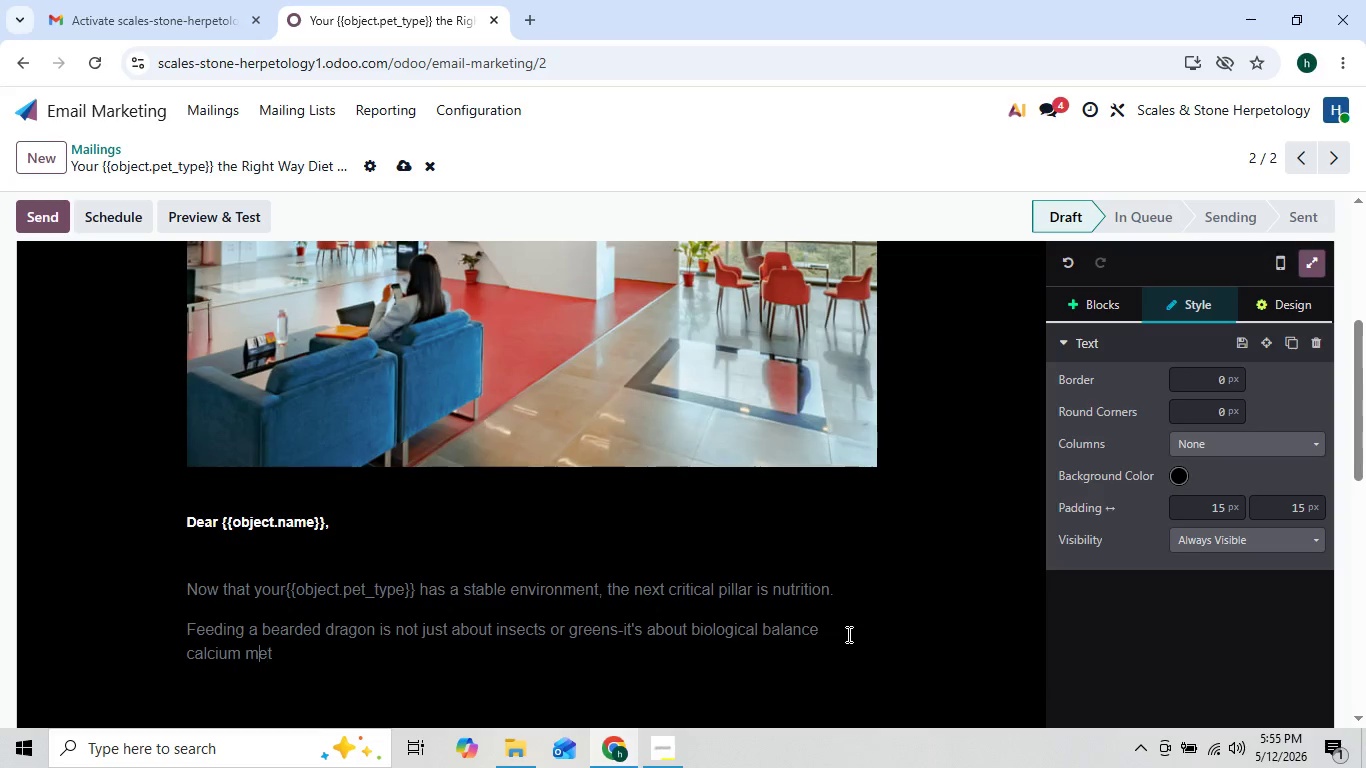 
key(ArrowLeft)
 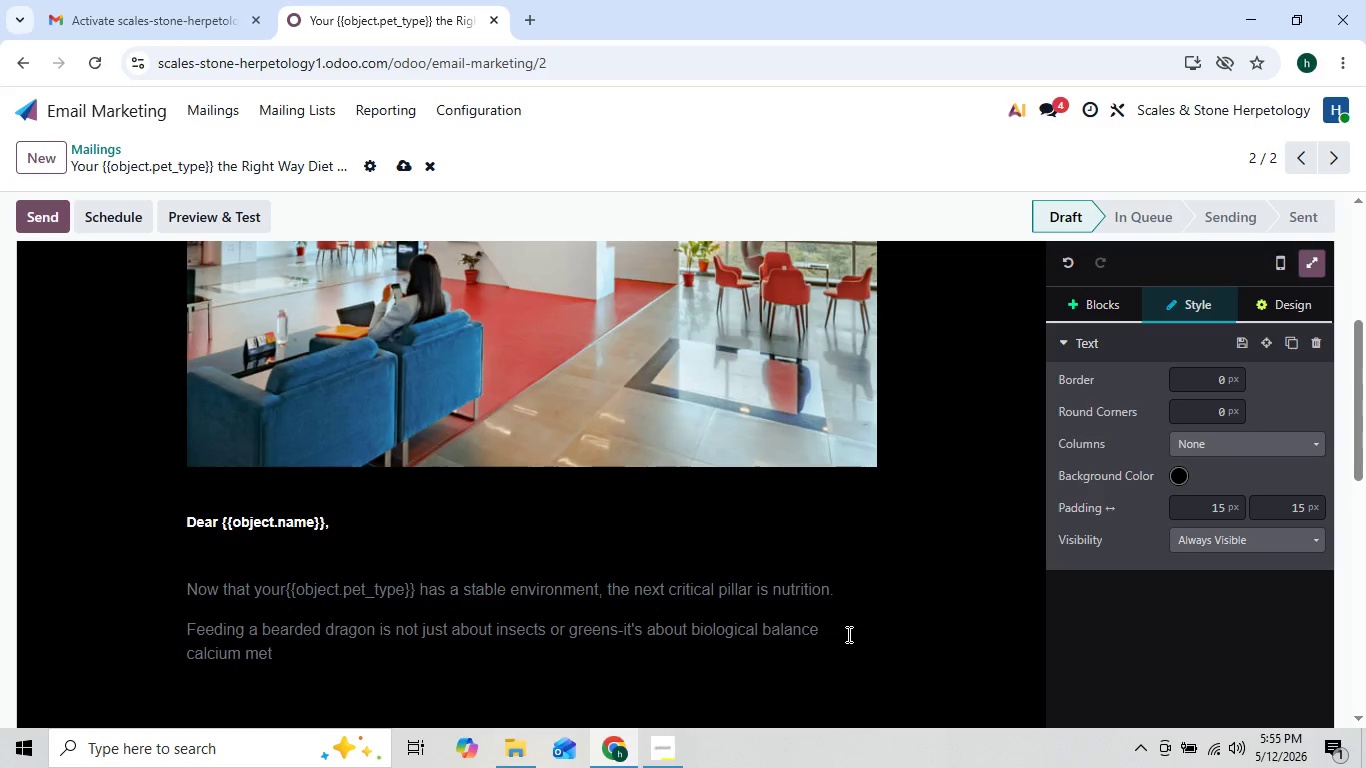 
key(ArrowRight)
 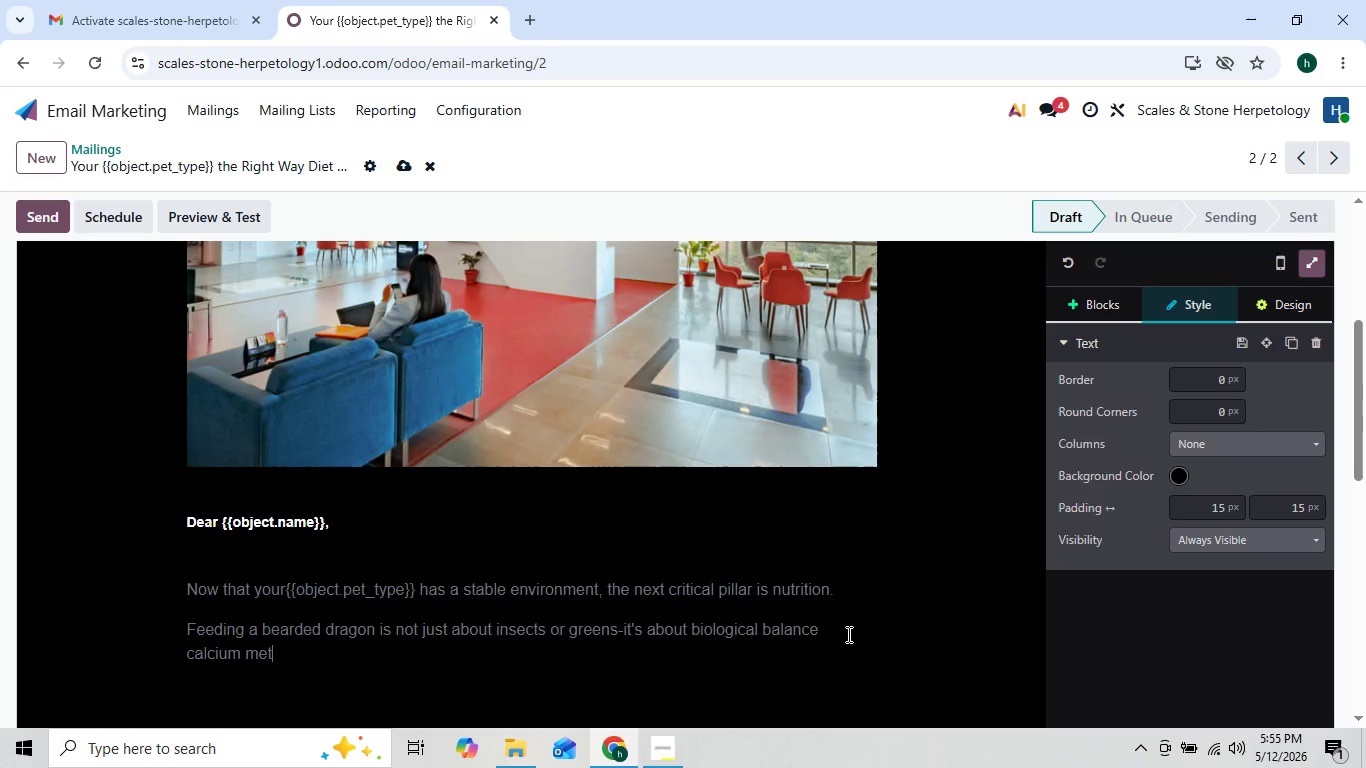 
key(ArrowRight)
 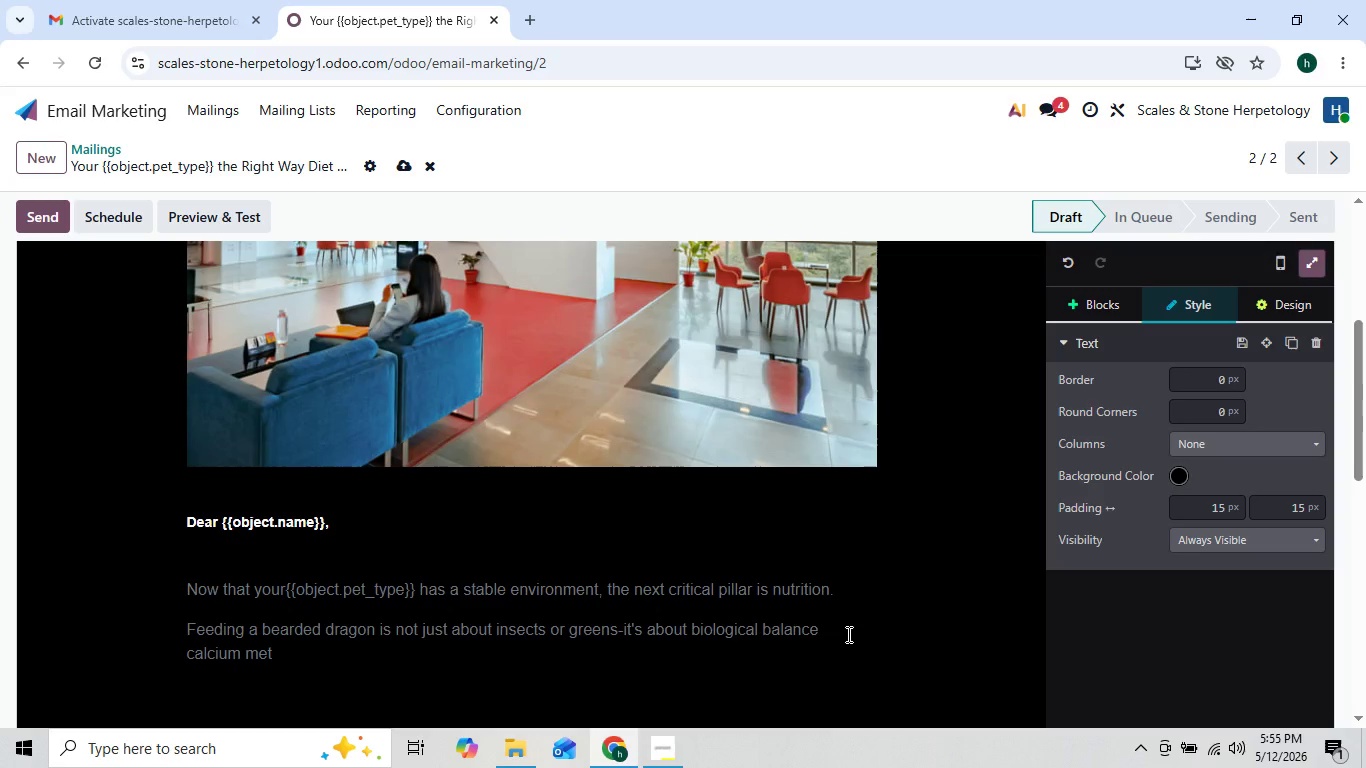 
type(abolism, and age-based scheduling.)
 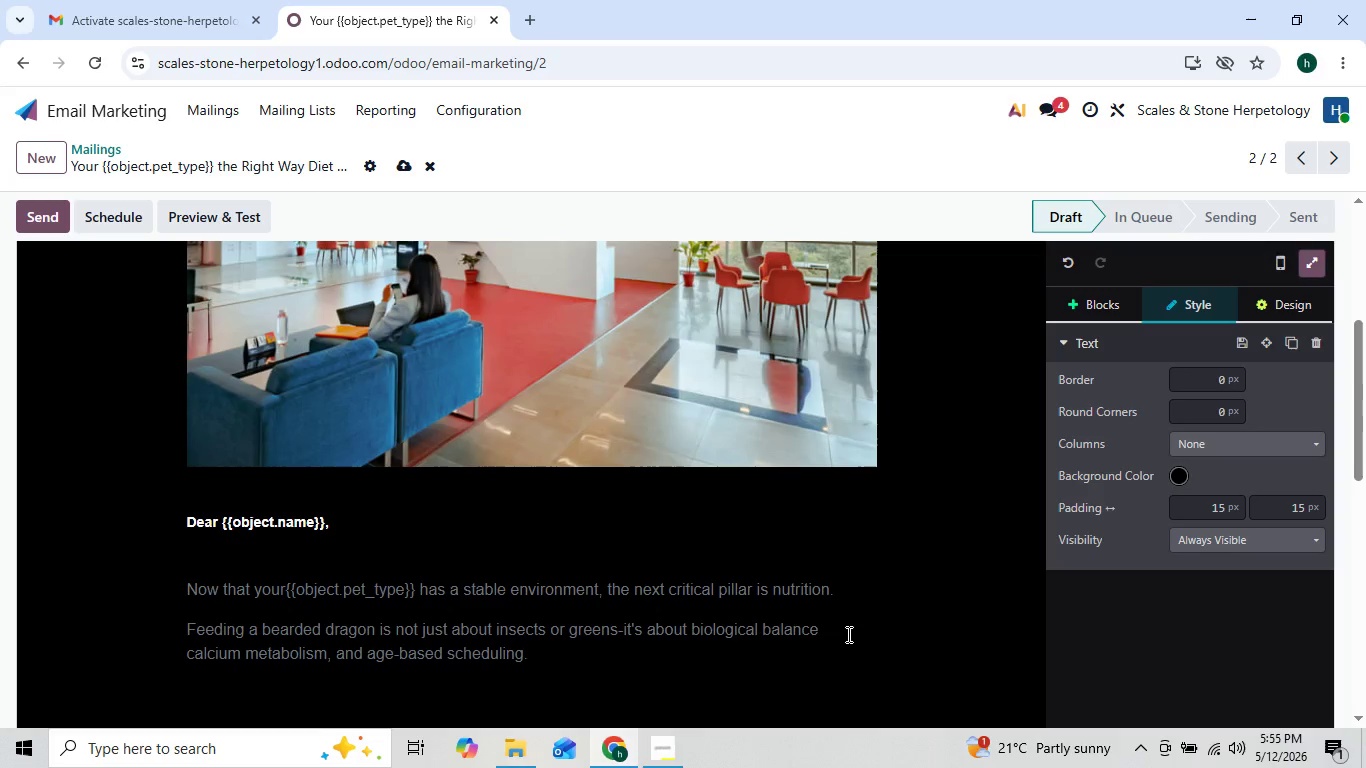 
key(Enter)
 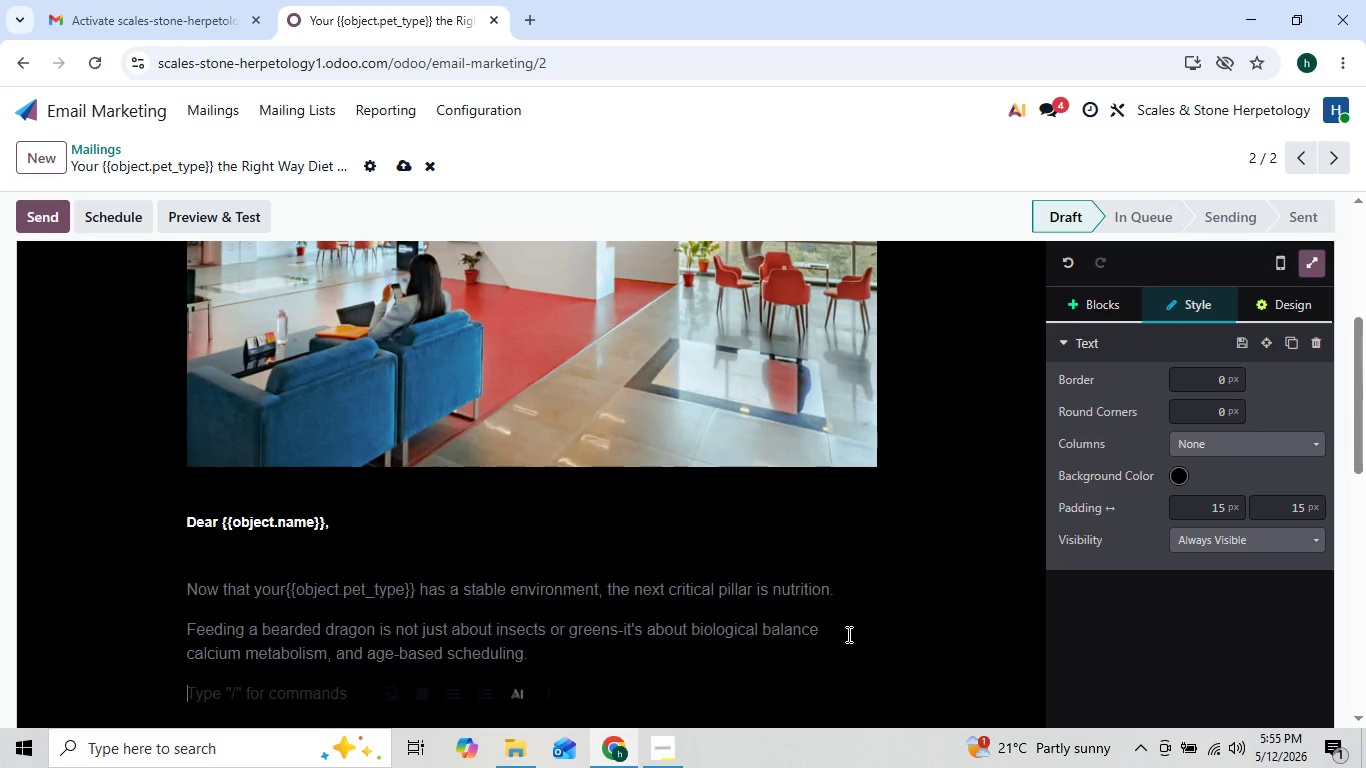 
type(Lets)
 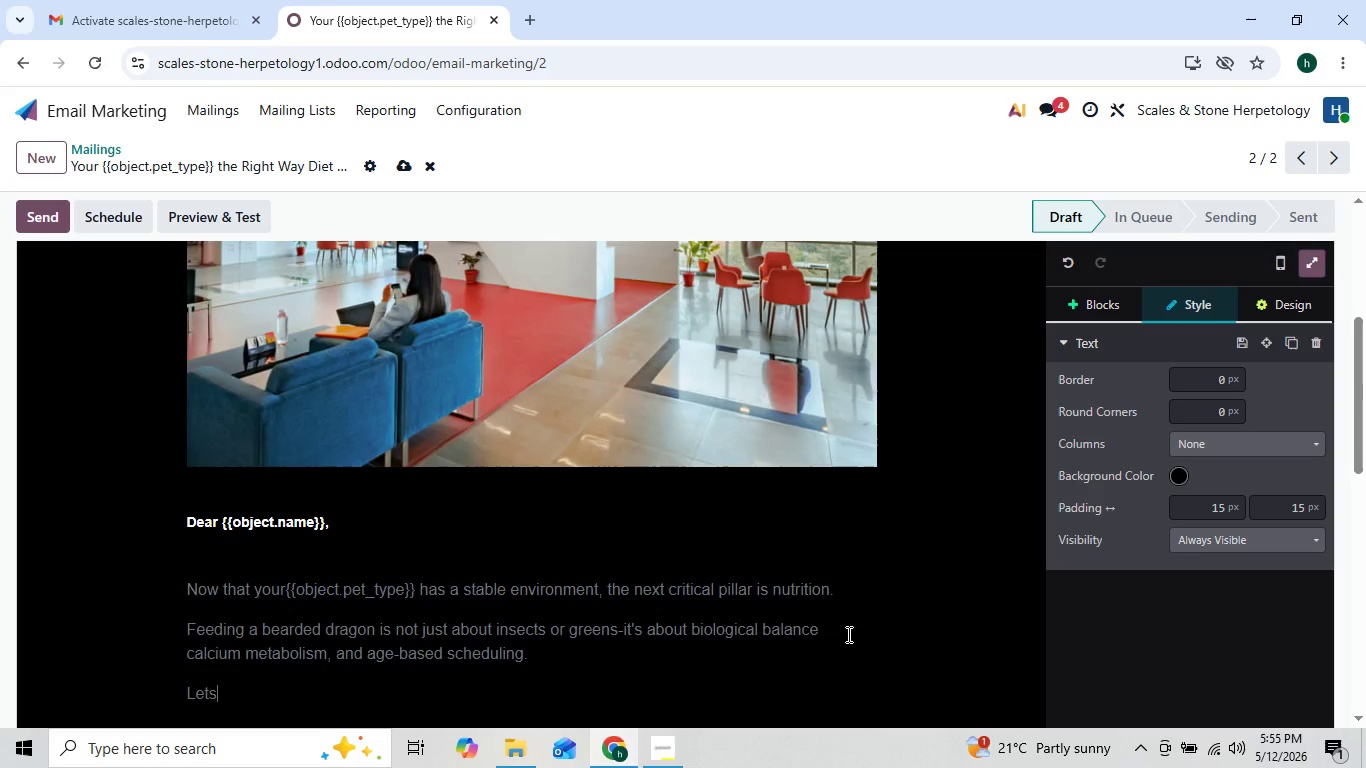 
key(ArrowLeft)
 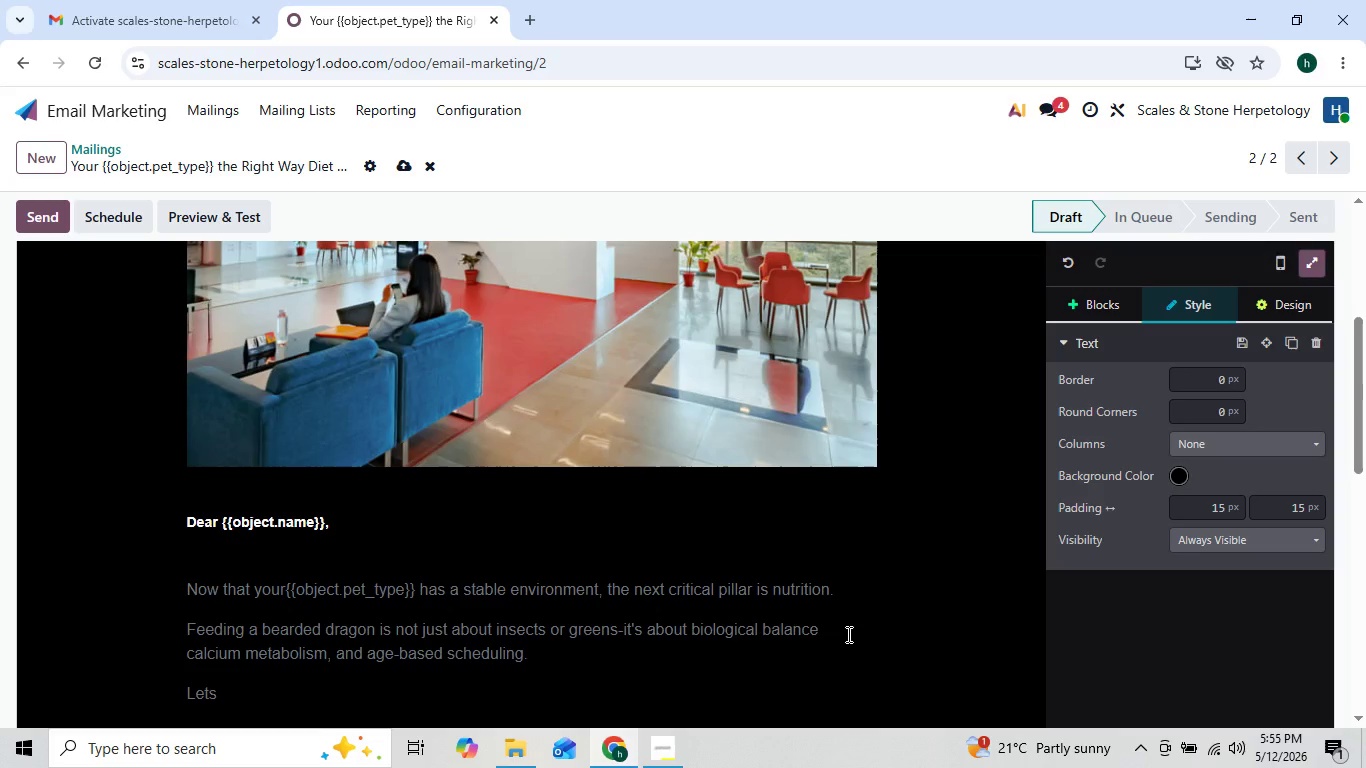 
key(Quote)
 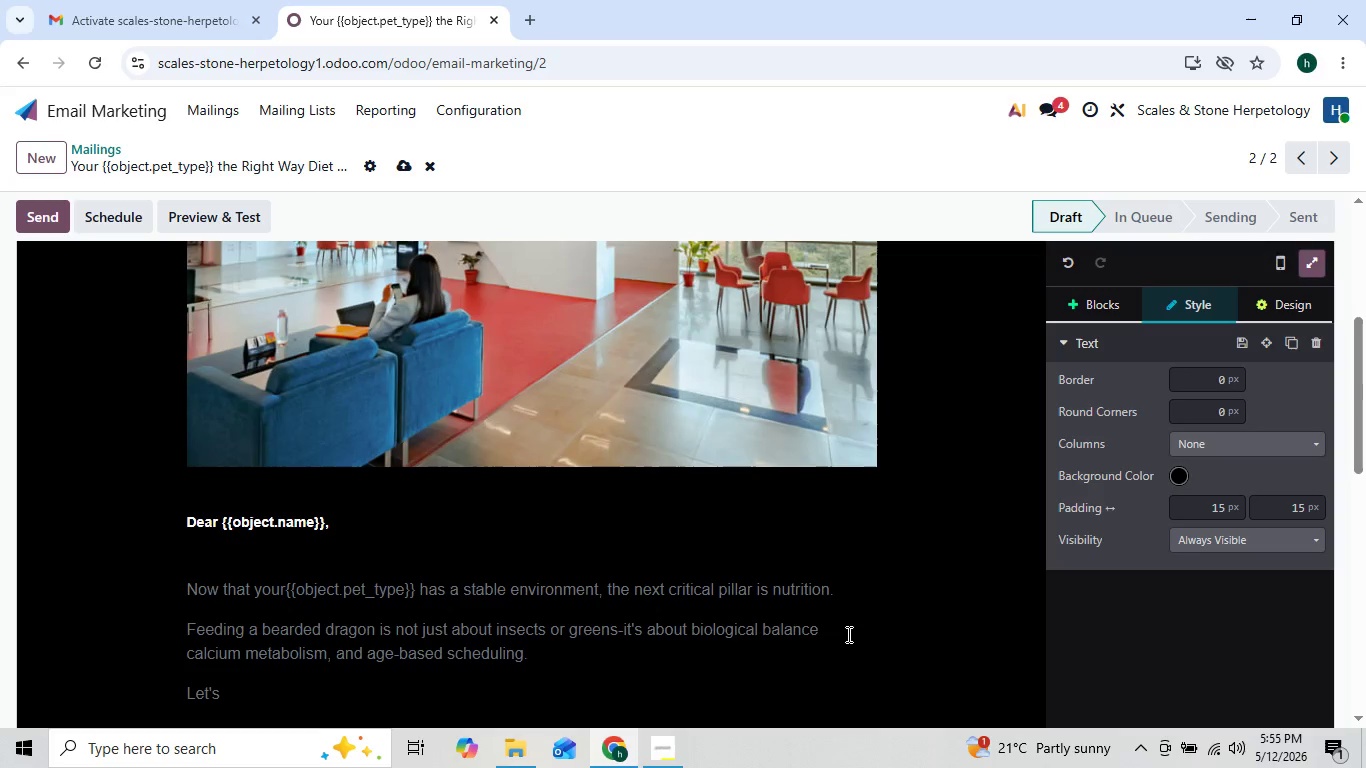 
key(ArrowRight)
 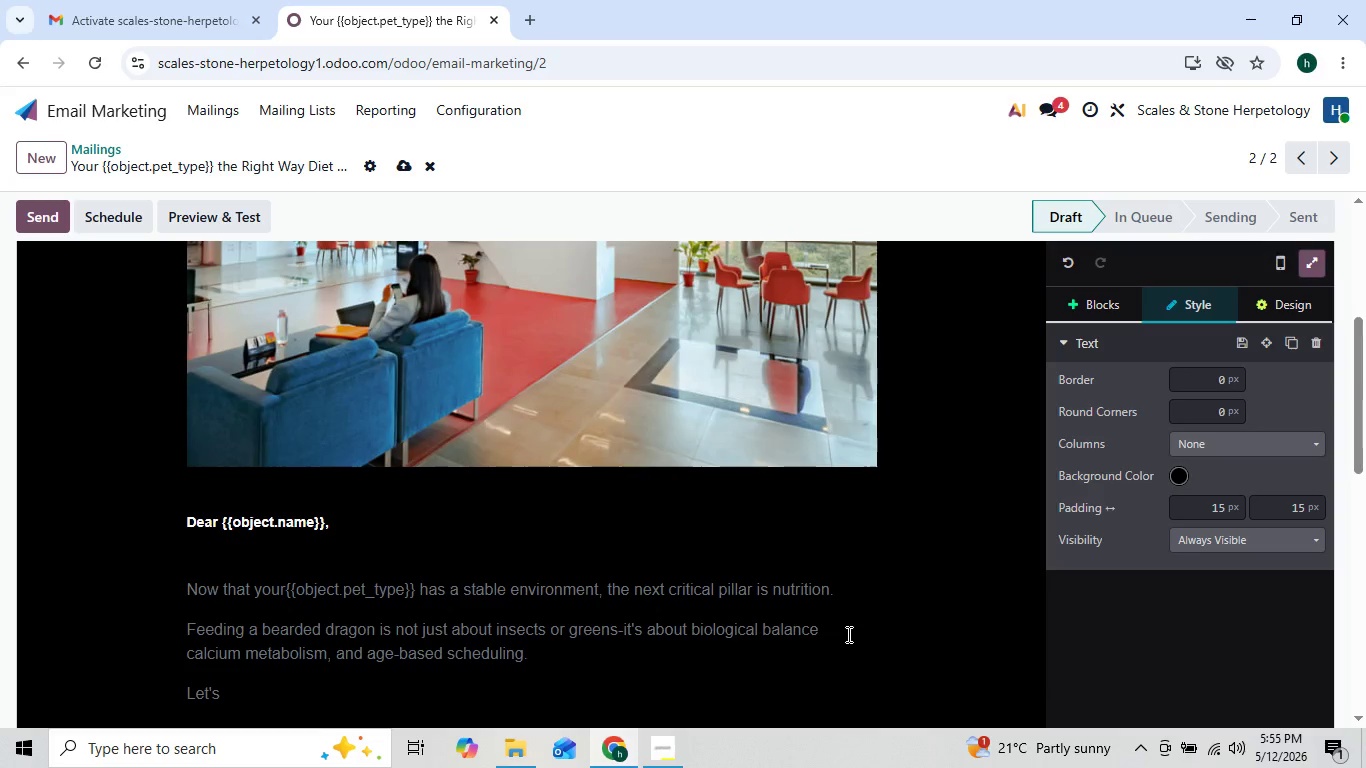 
type( break it down clearly)
 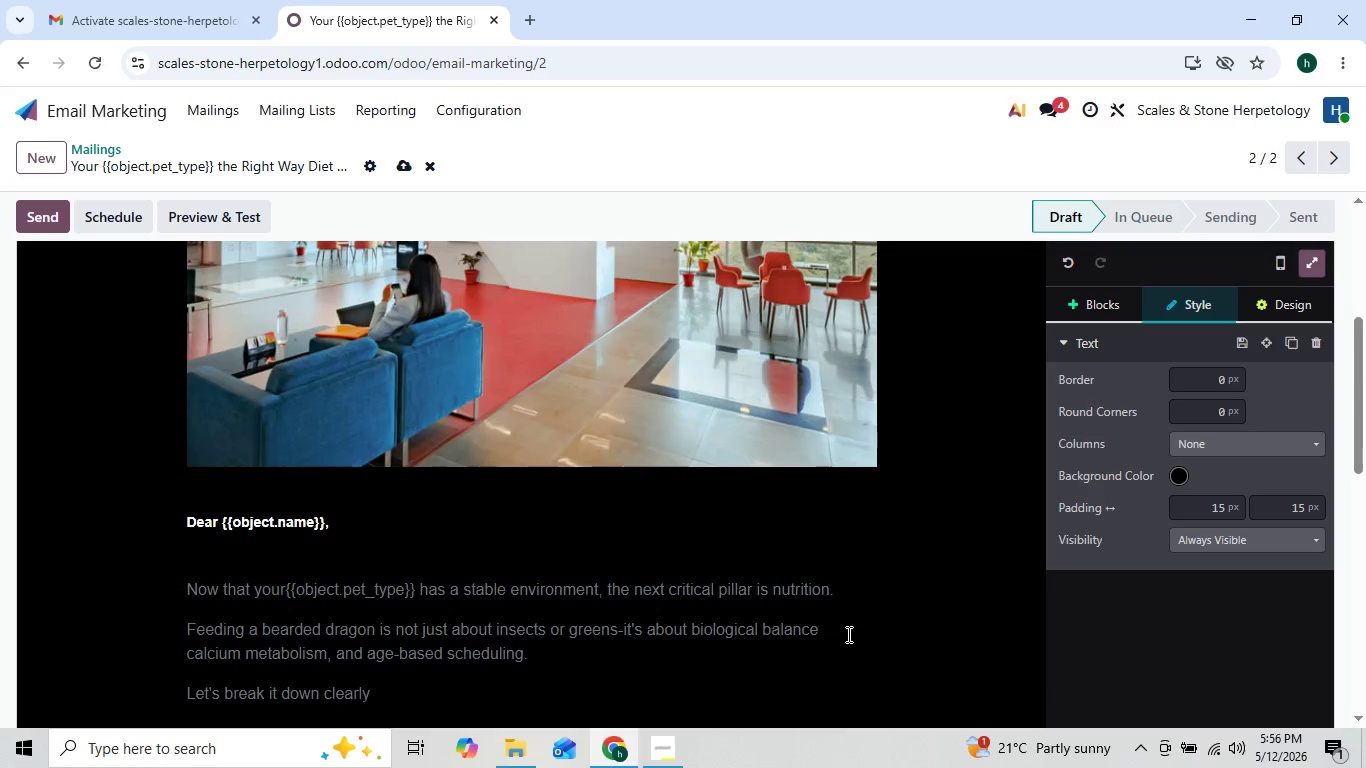 
key(ArrowLeft)
 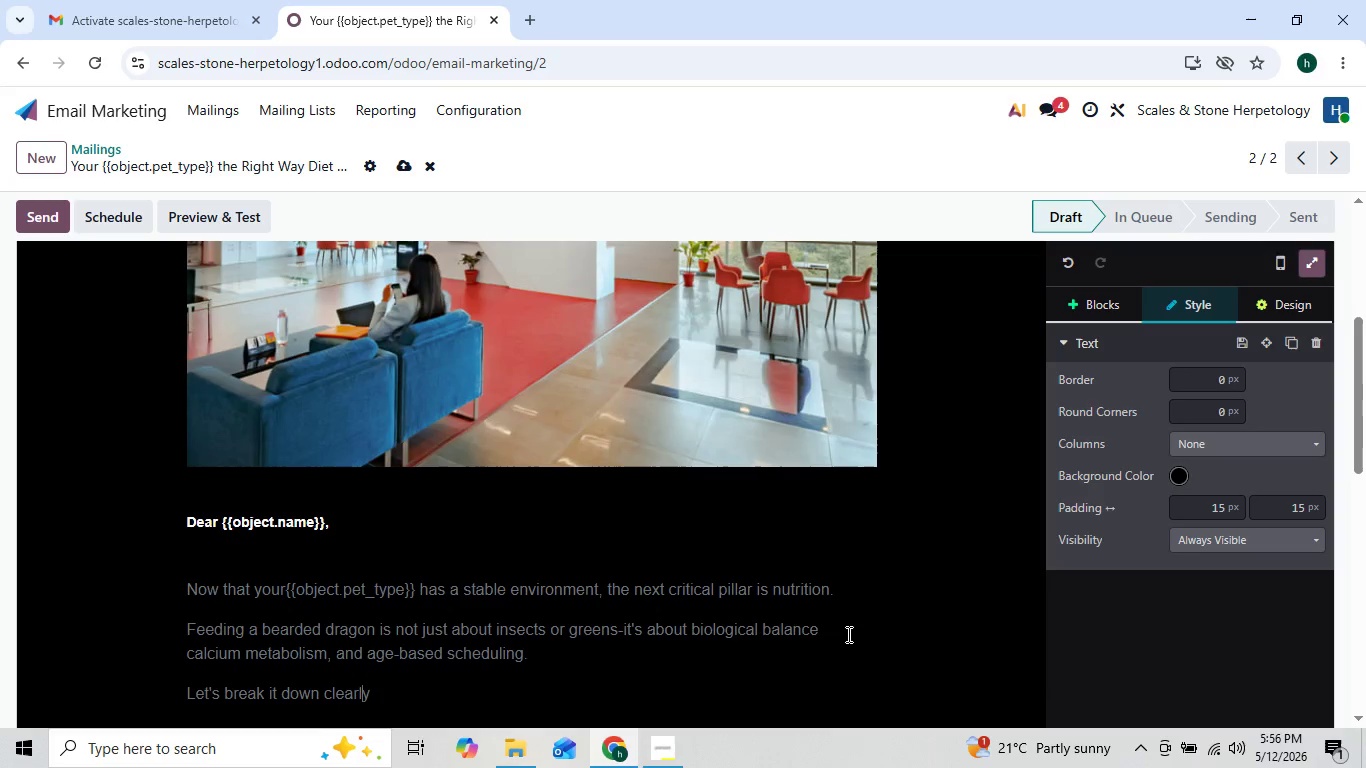 
key(ArrowRight)
 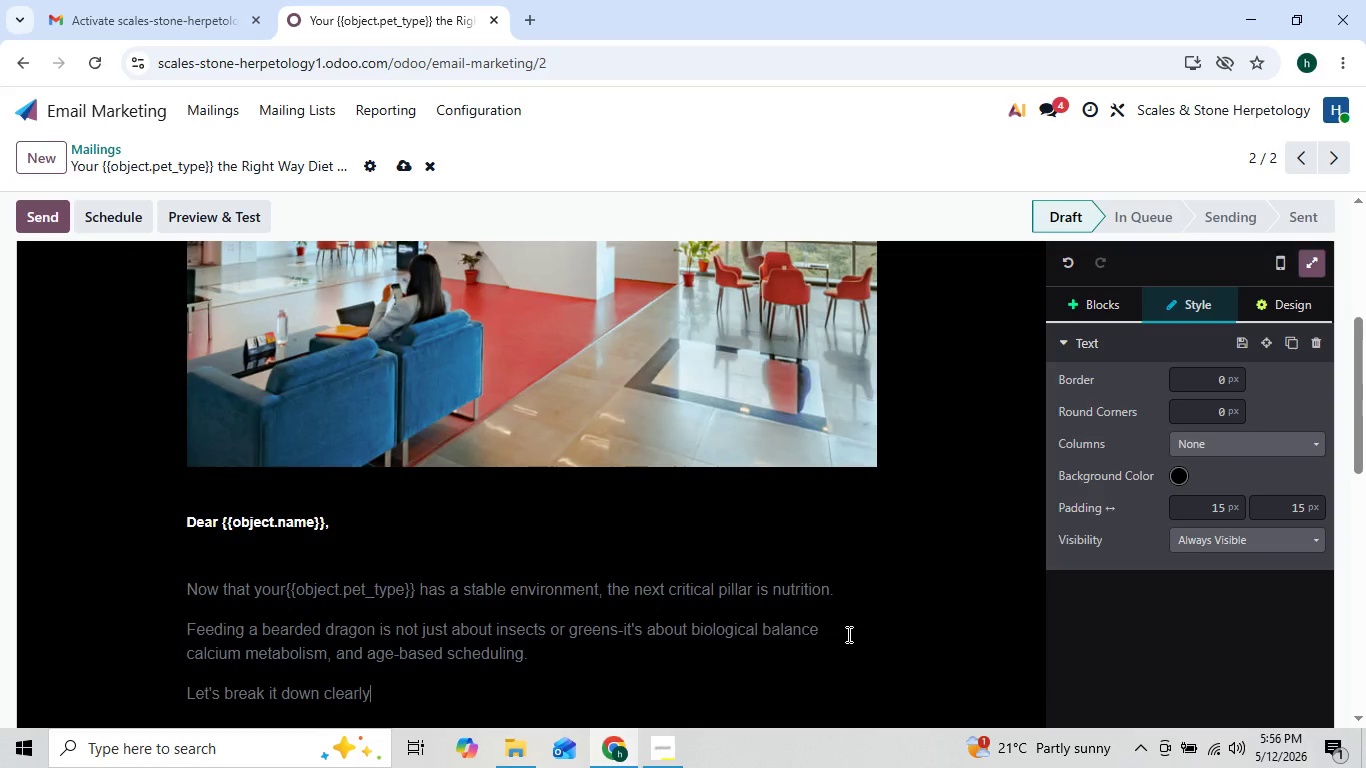 
key(Period)
 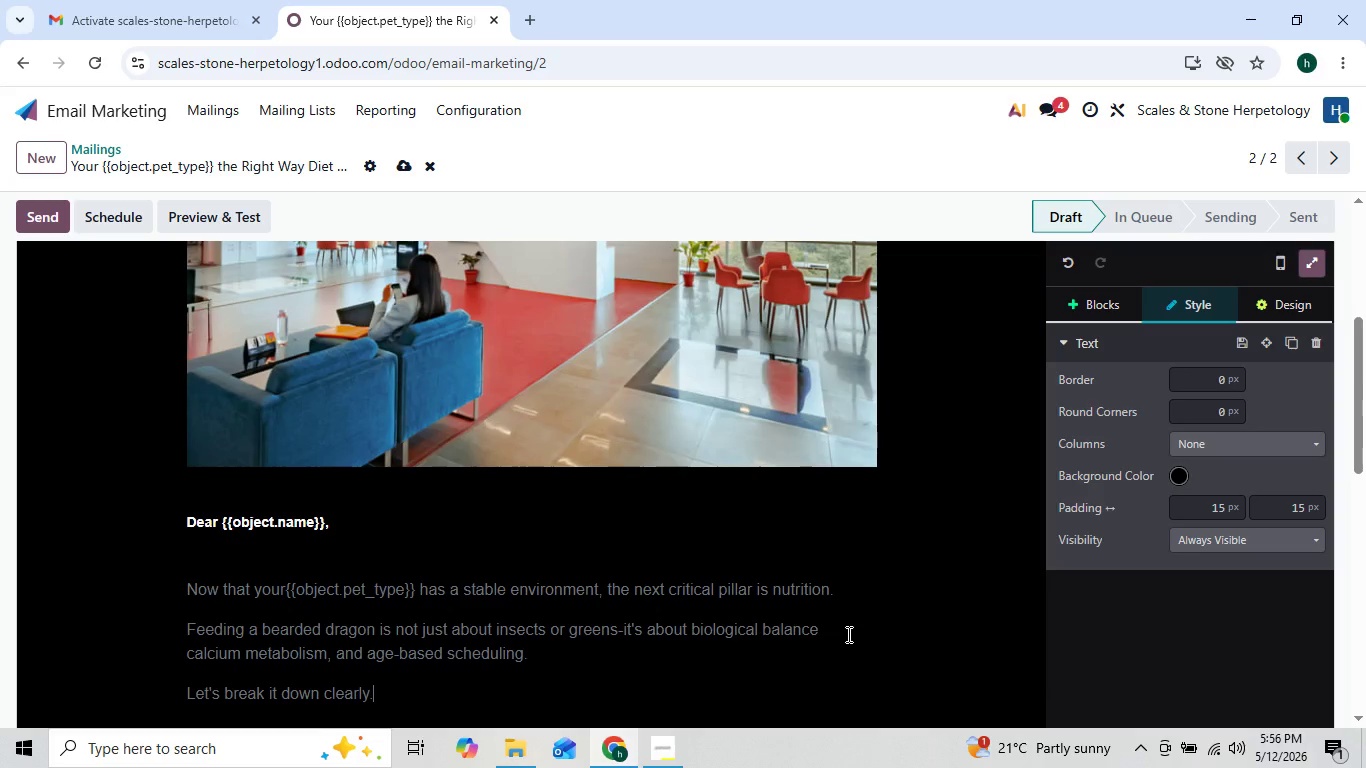 
key(Enter)
 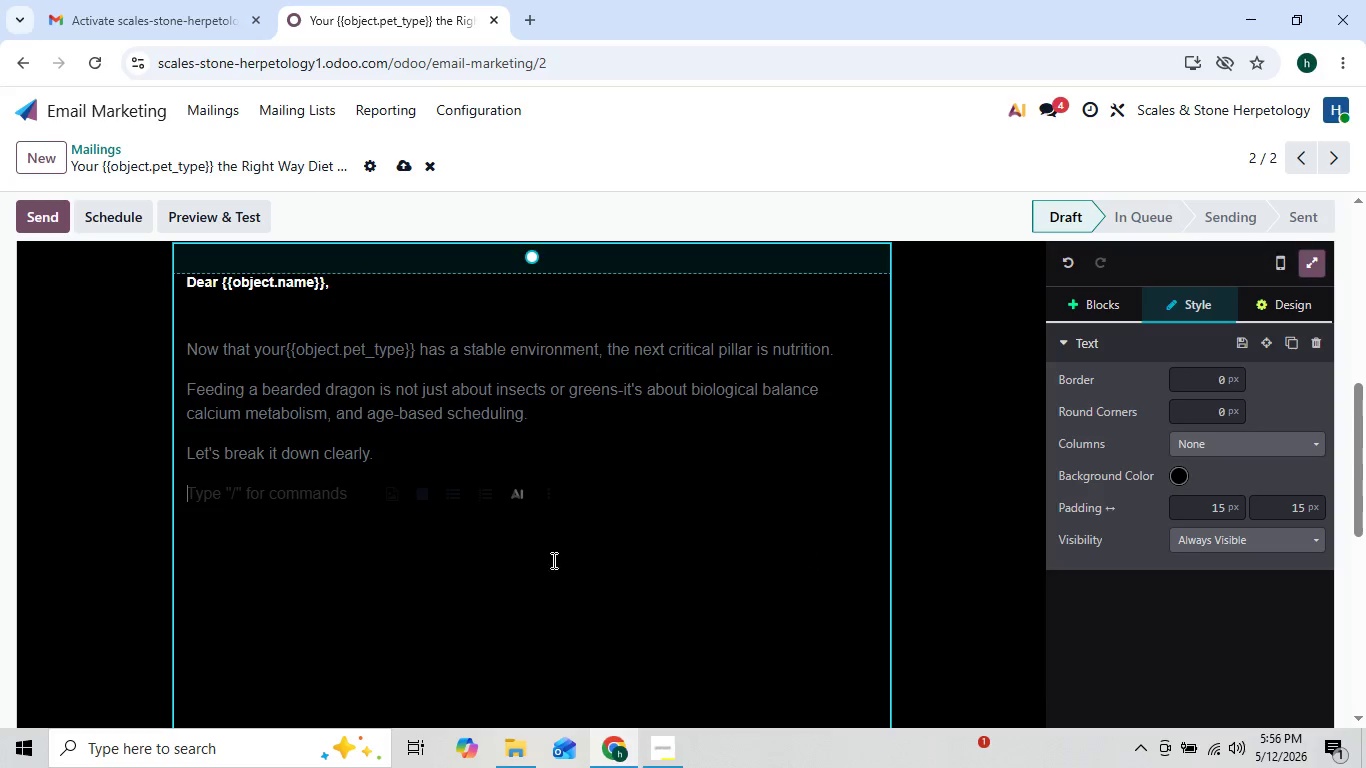 
wait(7.69)
 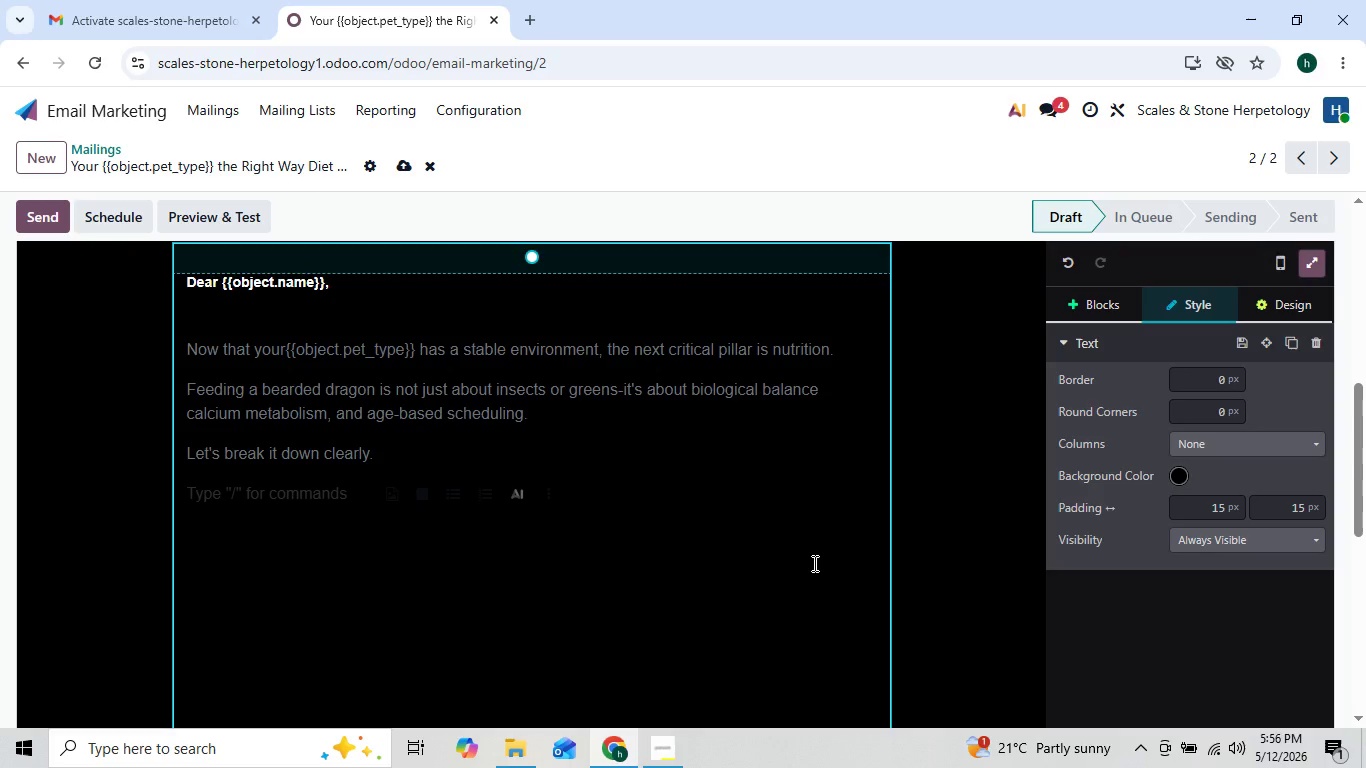 
key(1)
 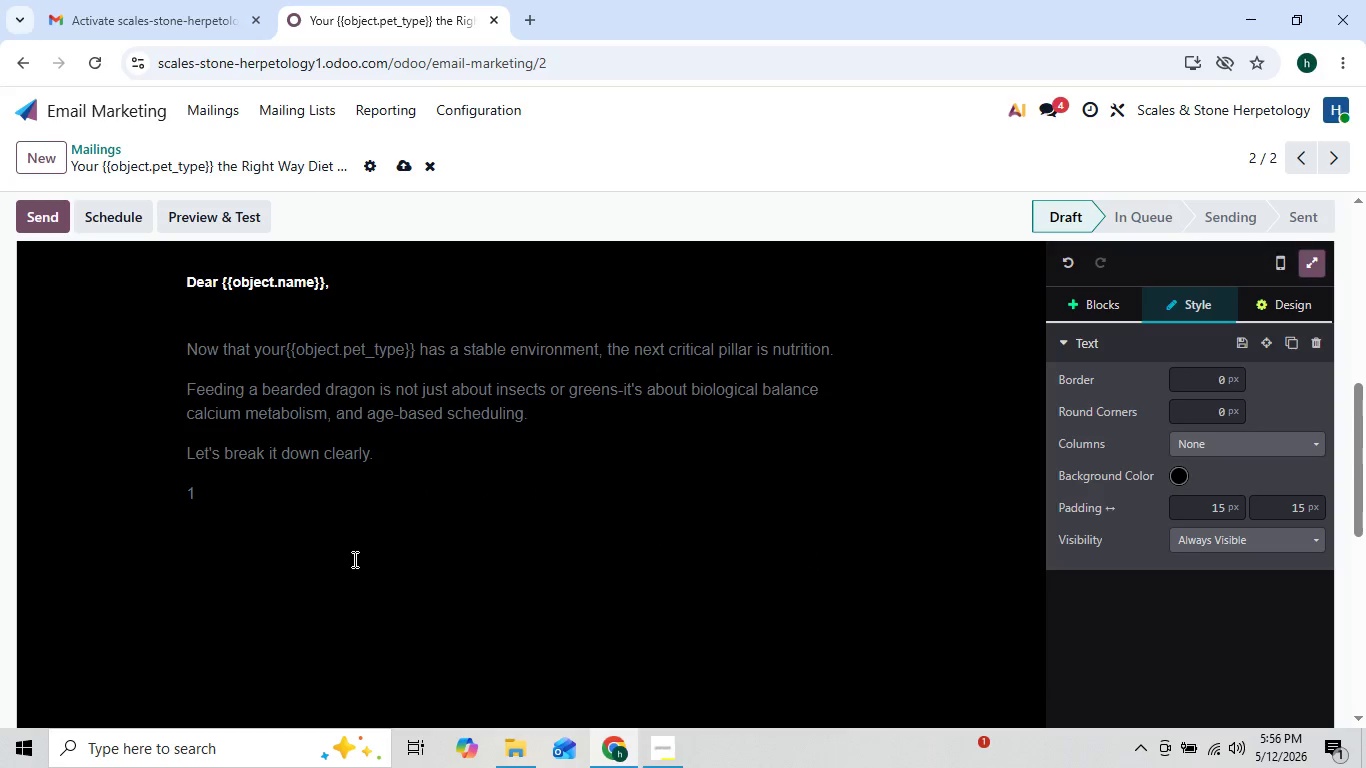 
key(Comma)
 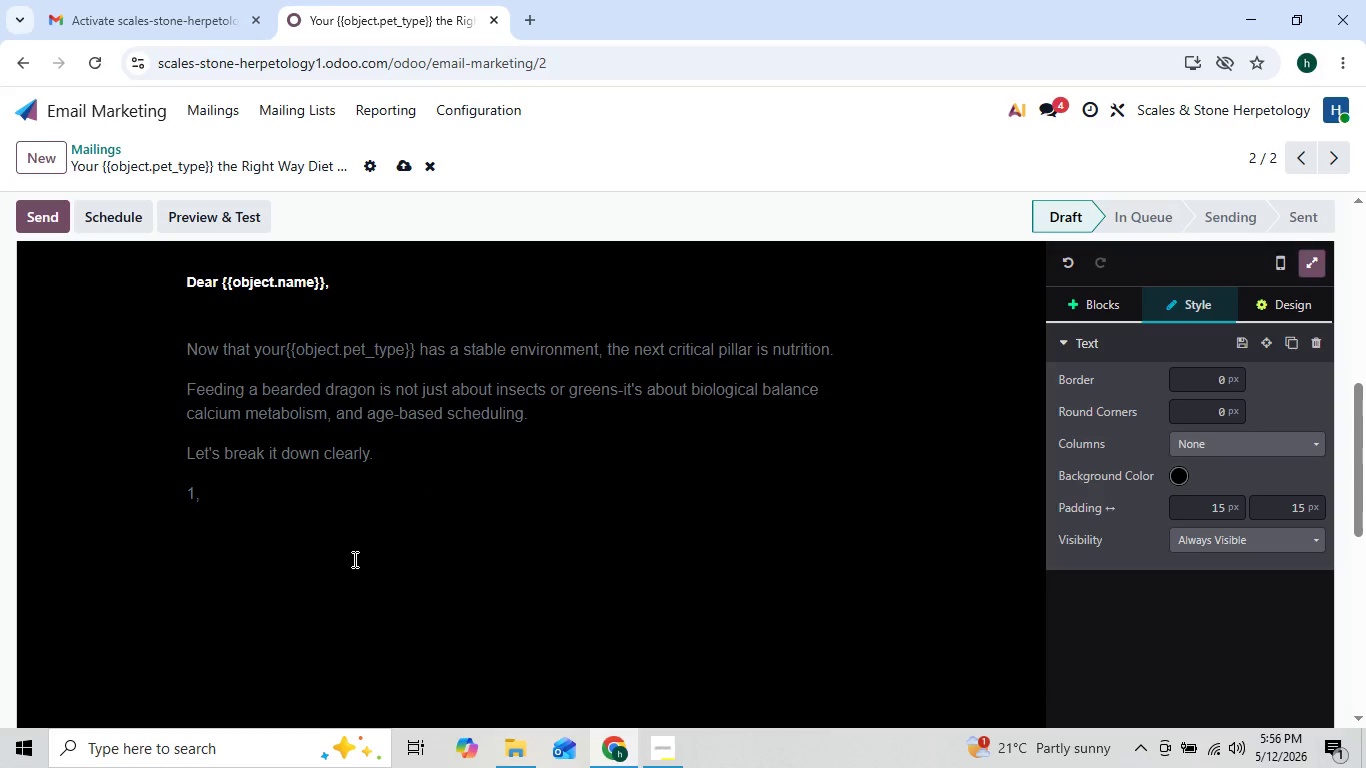 
key(Backspace)
 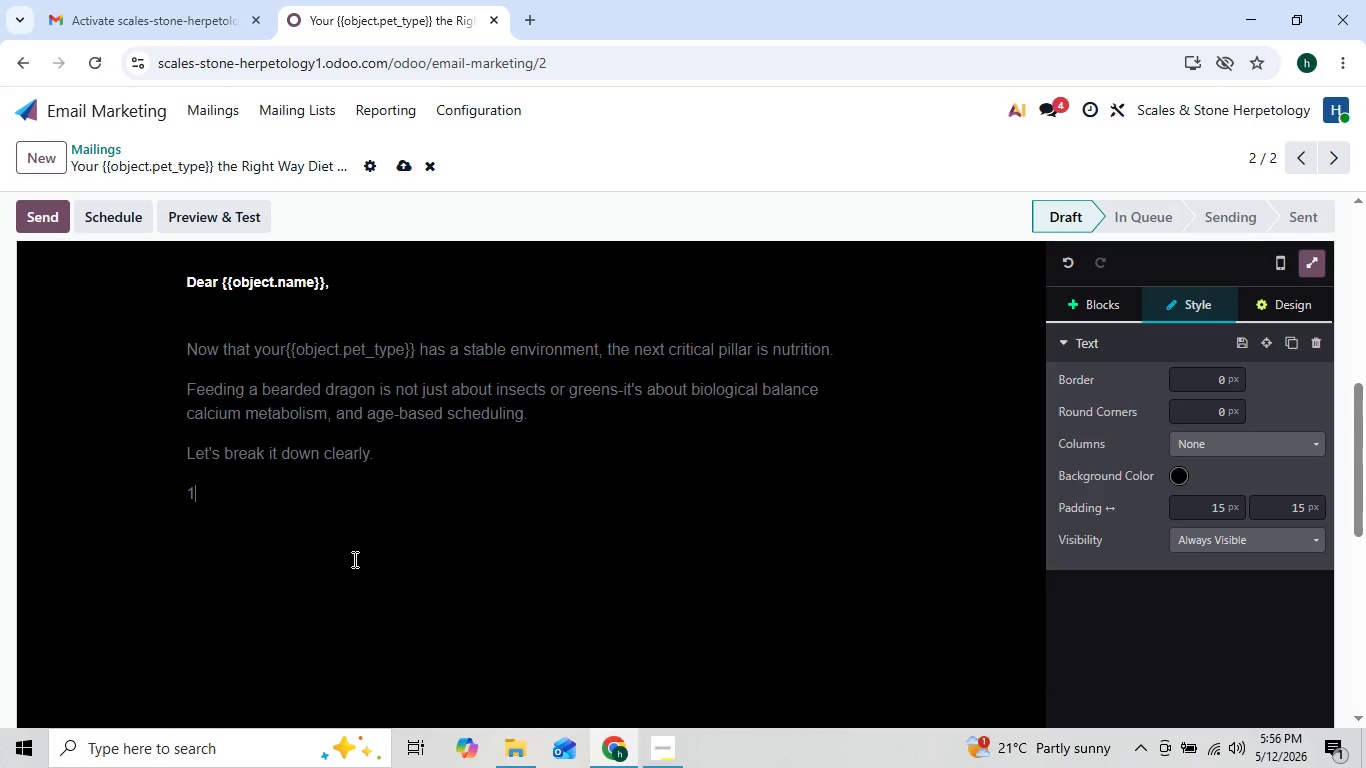 
key(Period)
 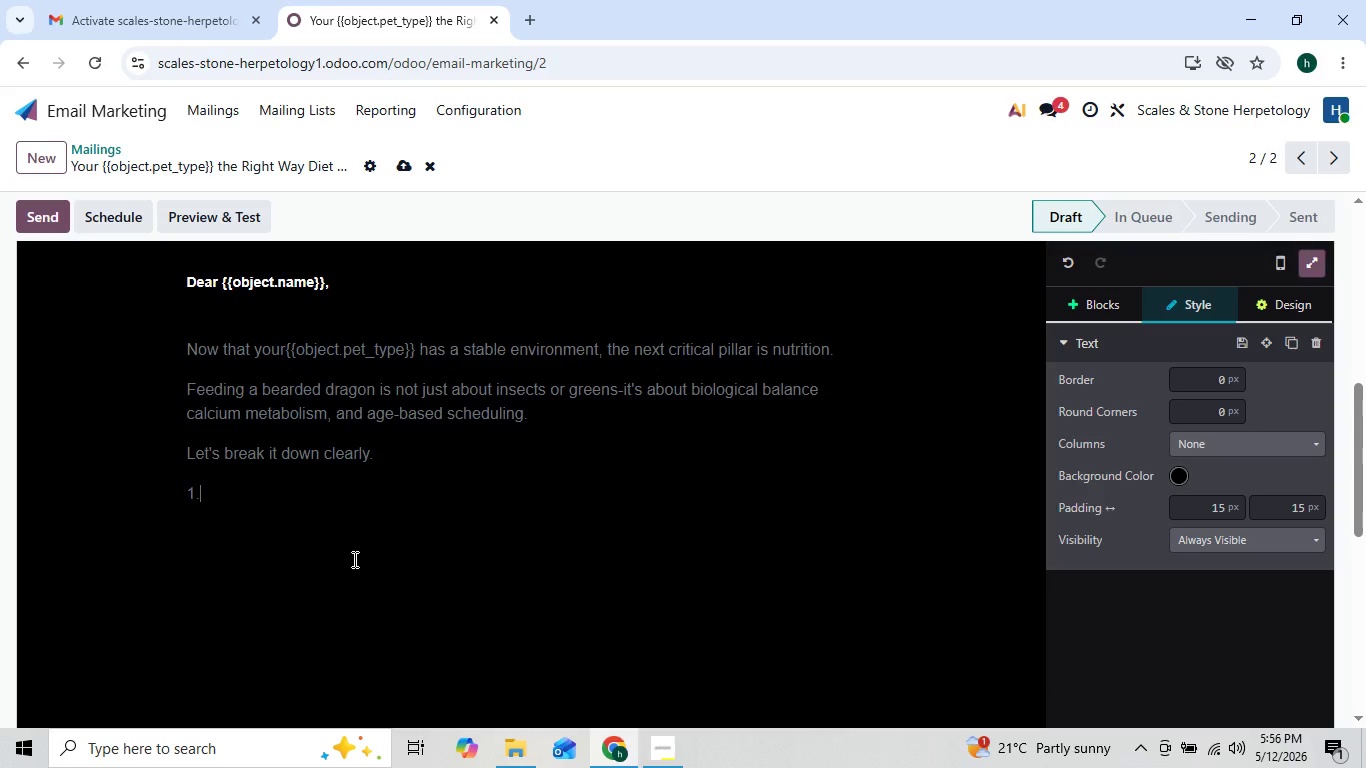 
key(Space)
 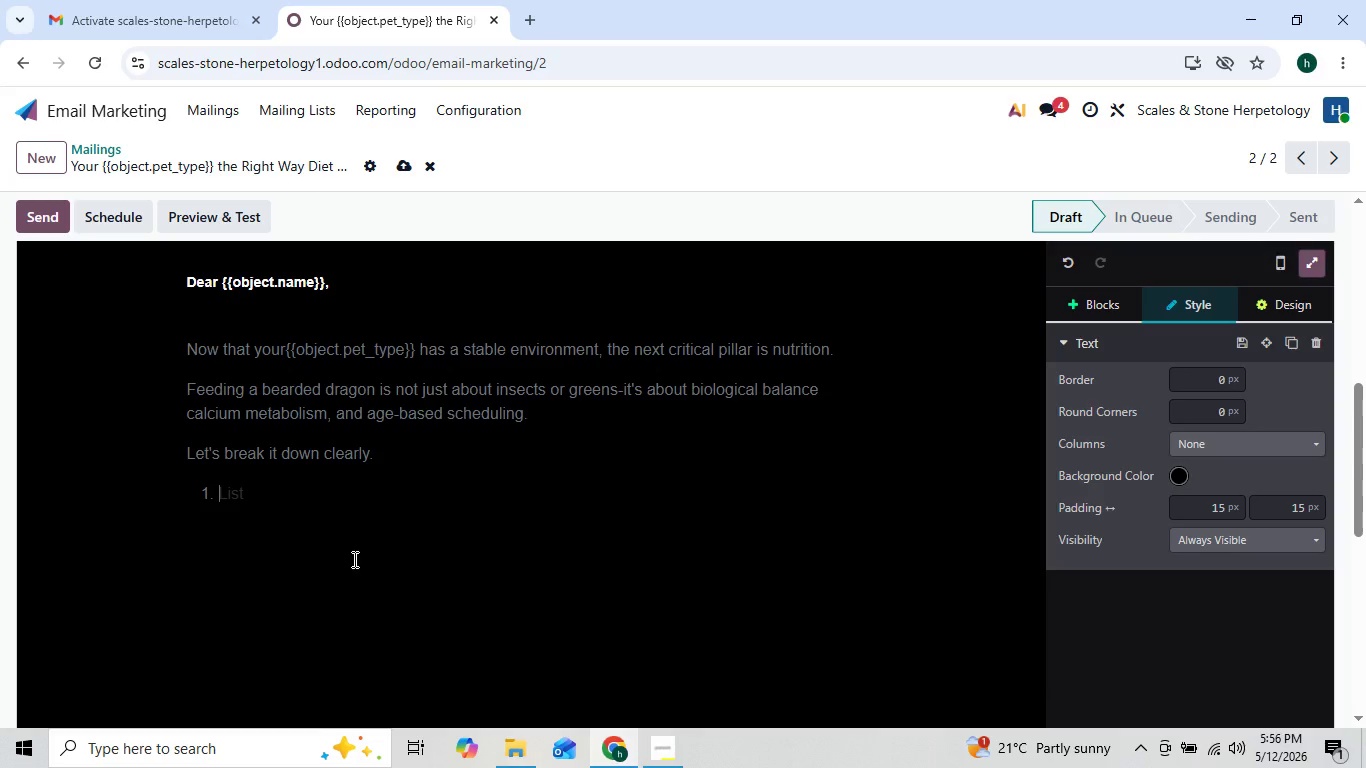 
wait(6.25)
 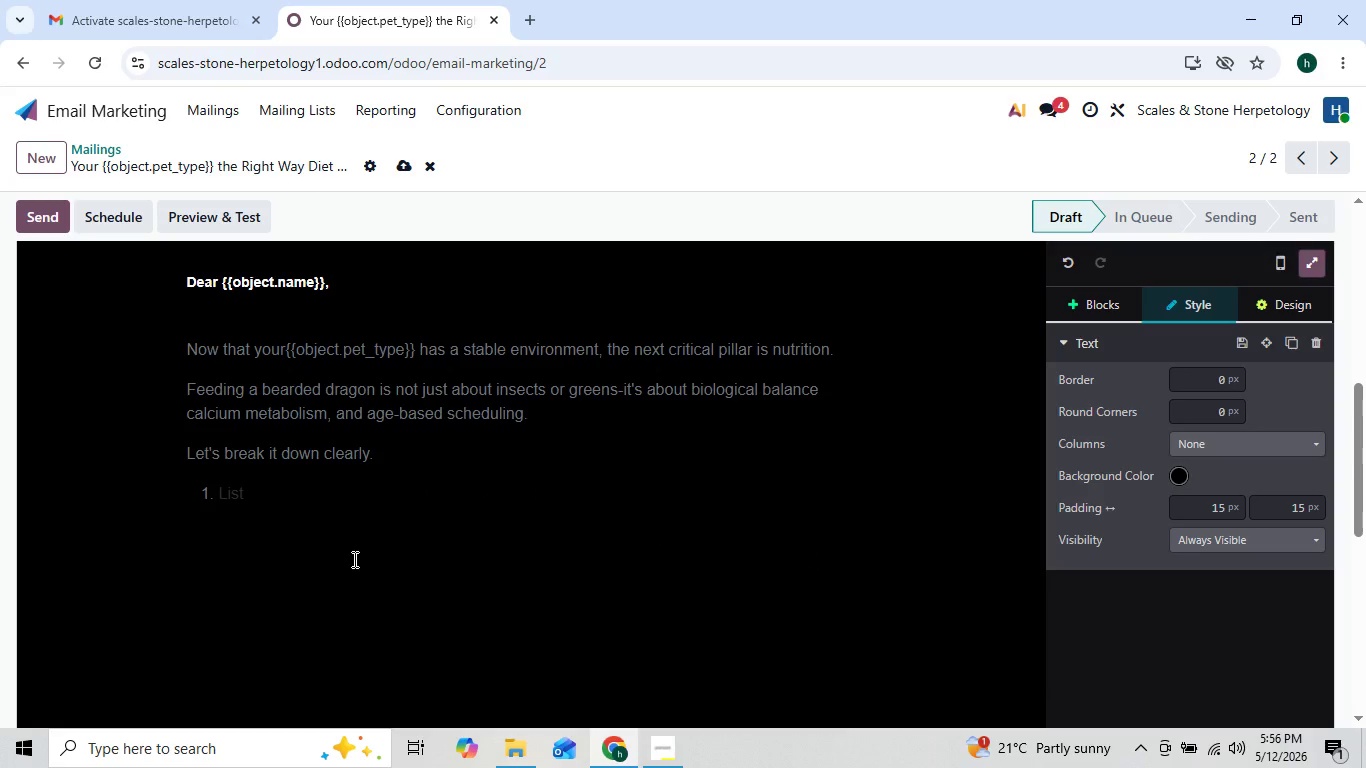 
type(protin vs)
 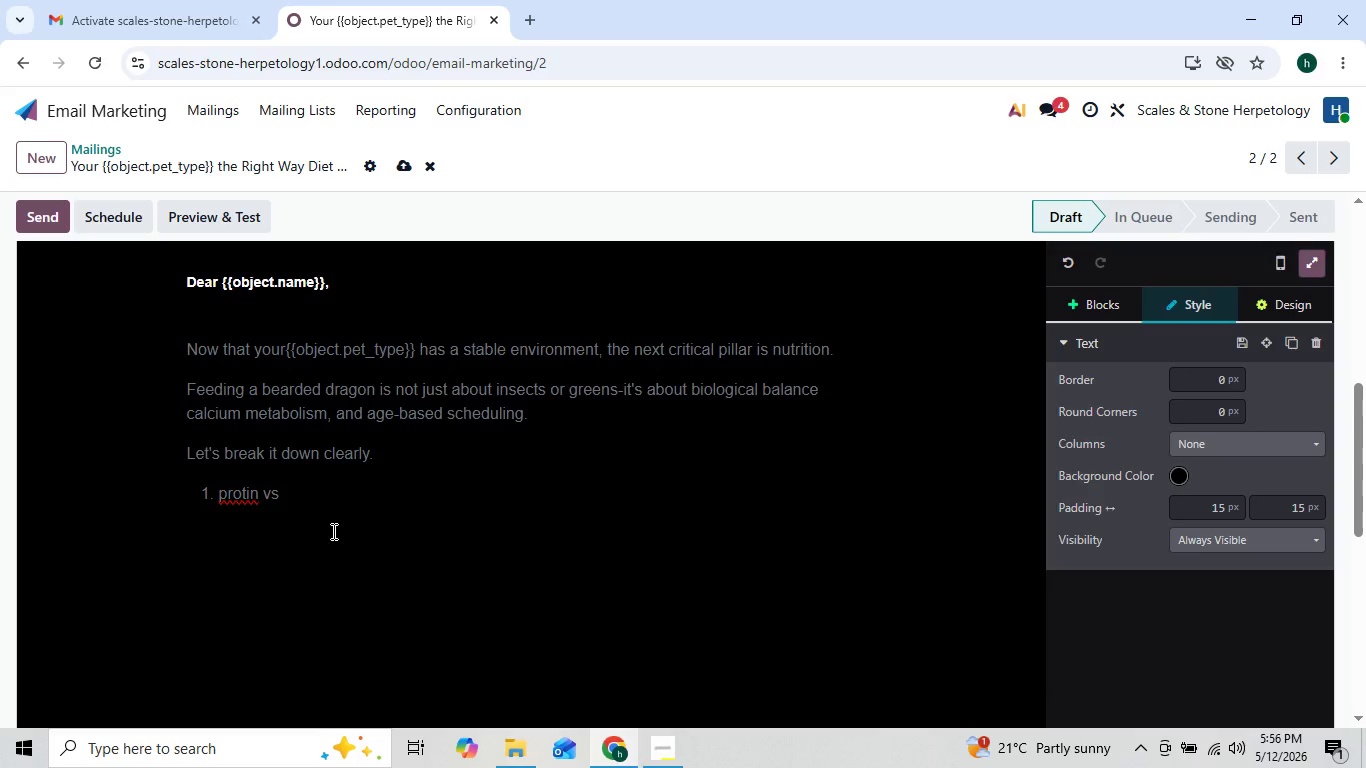 
key(ArrowLeft)
 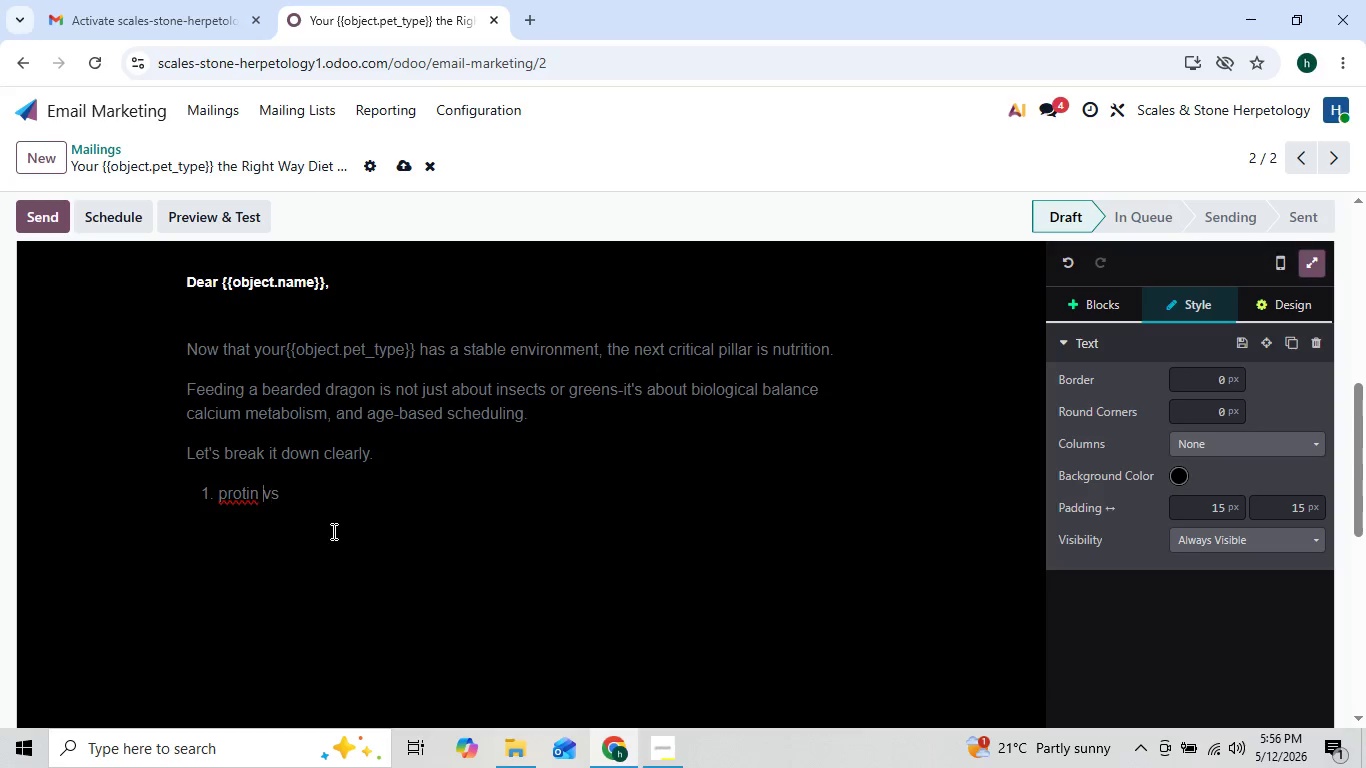 
key(ArrowLeft)
 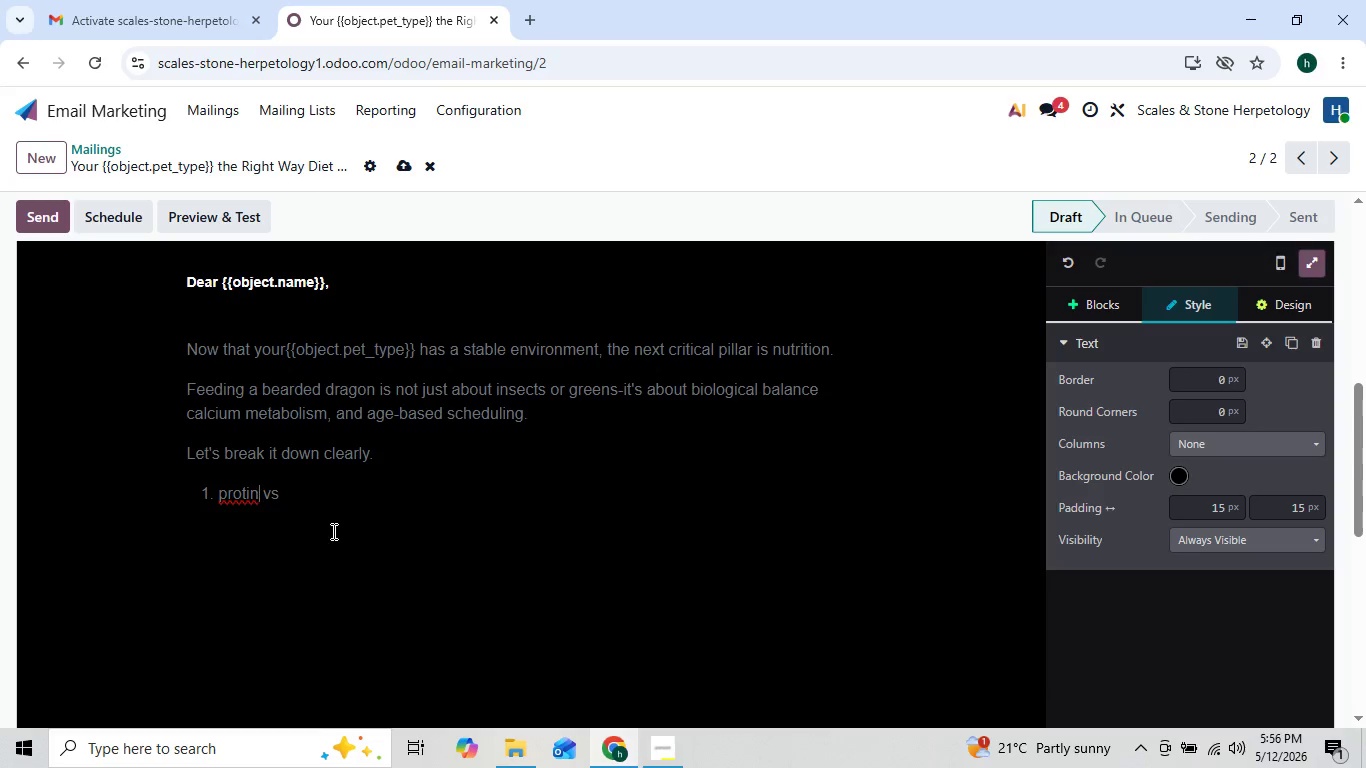 
key(ArrowLeft)
 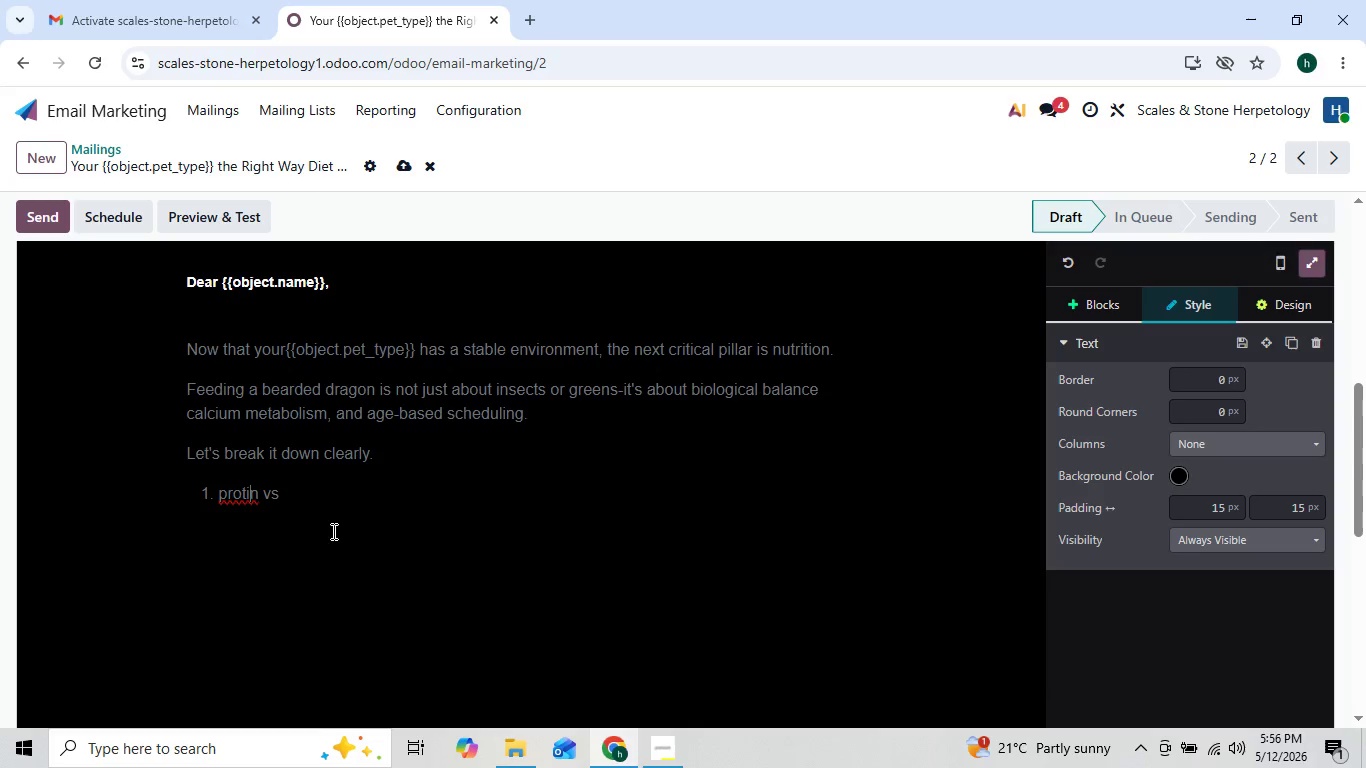 
key(ArrowLeft)
 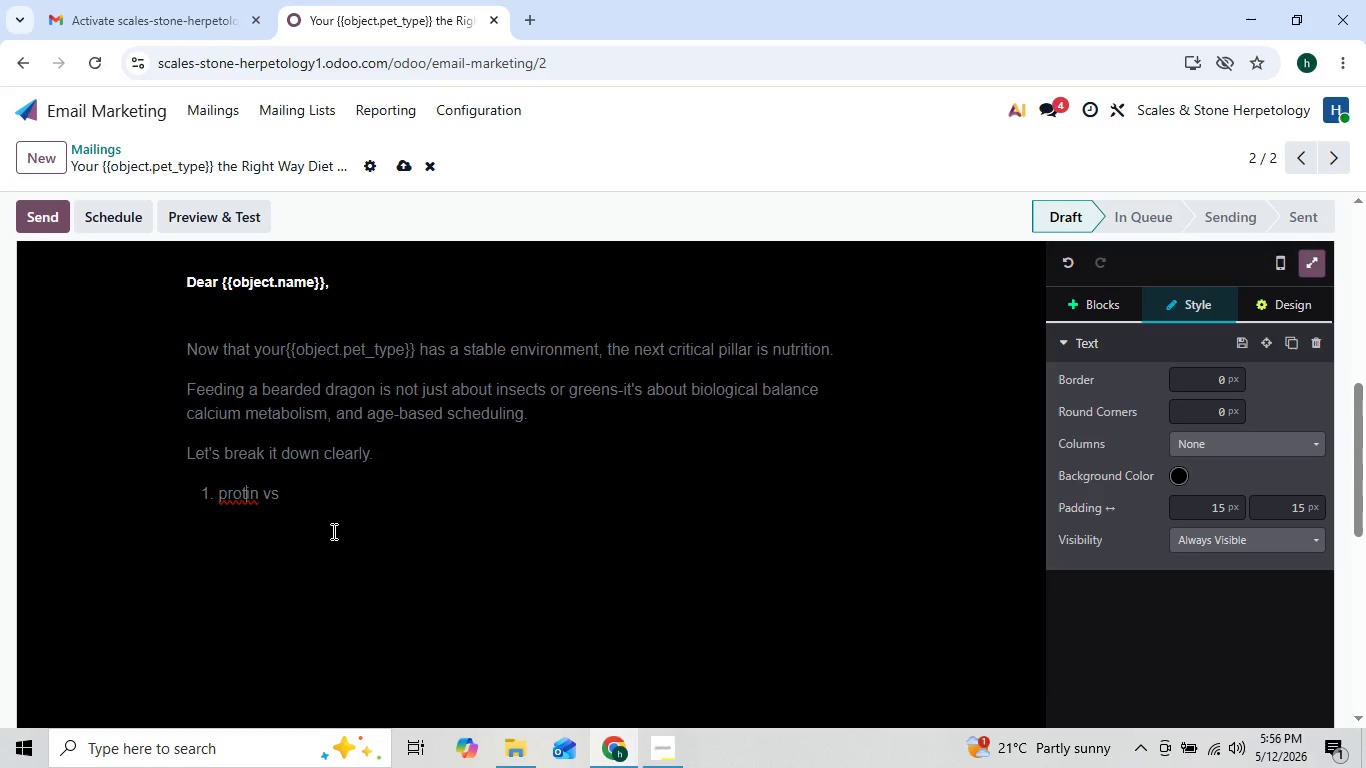 
key(ArrowLeft)
 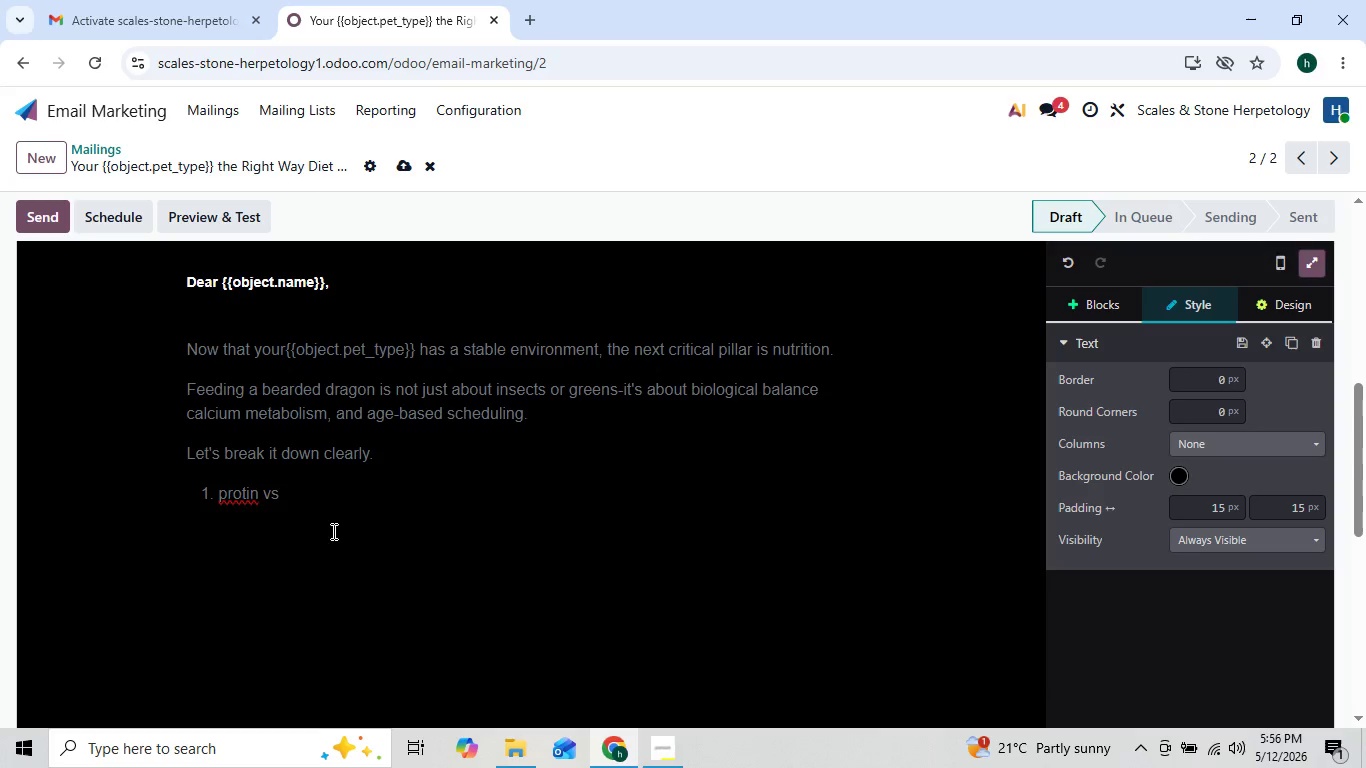 
key(E)
 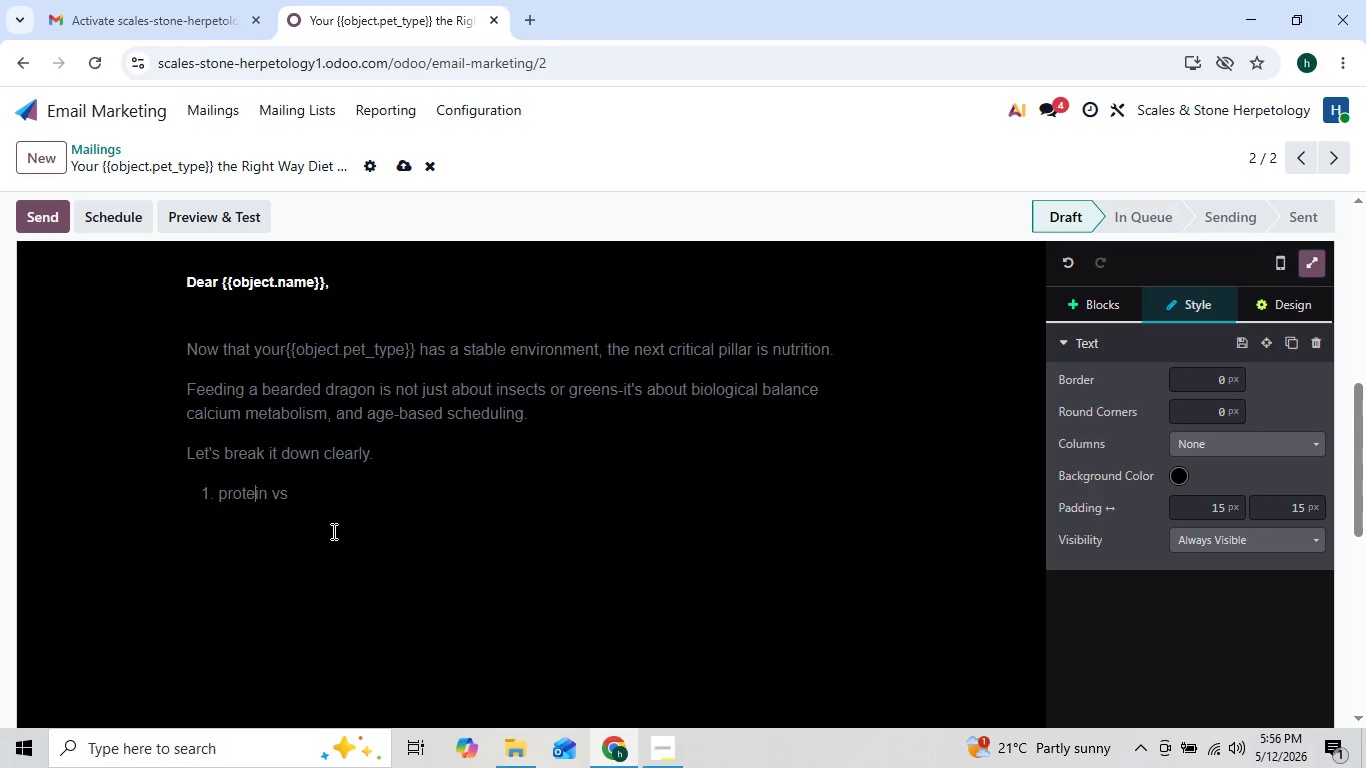 
key(ArrowRight)
 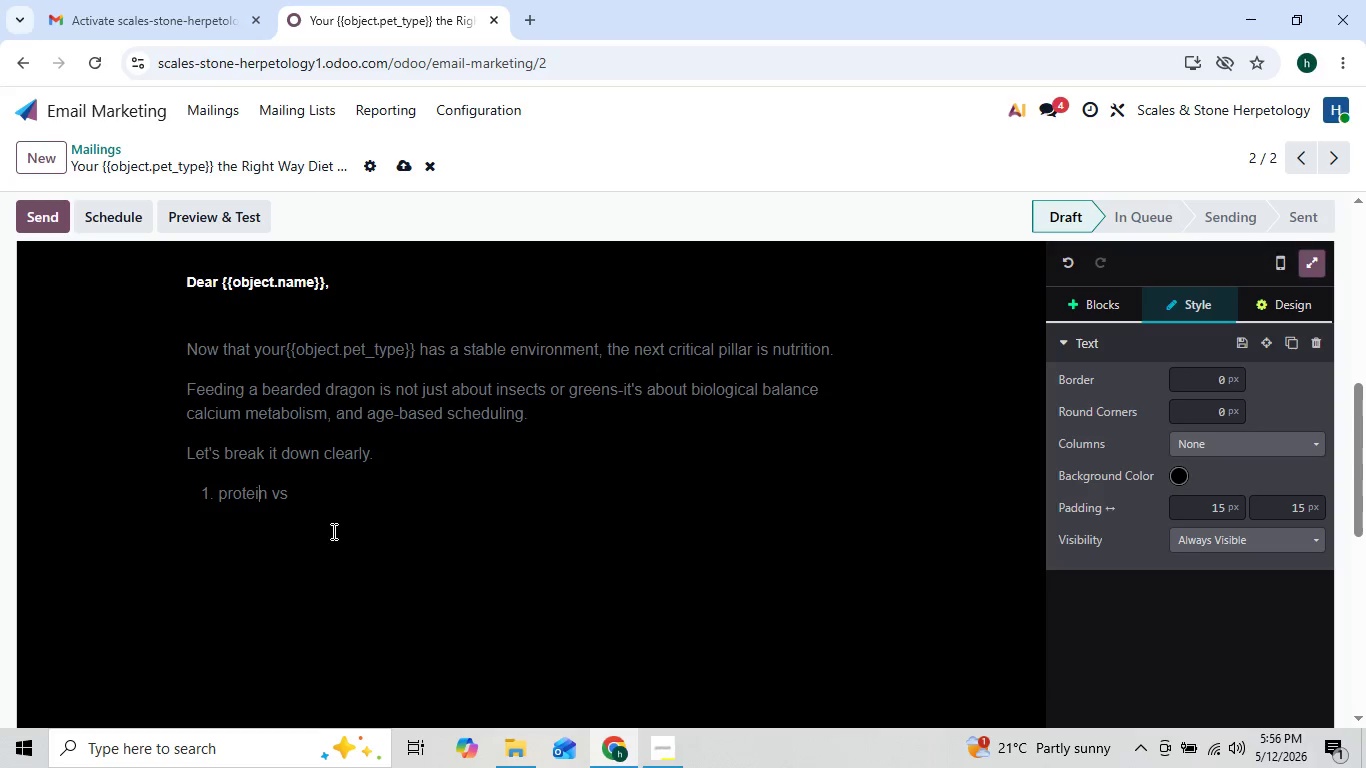 
key(ArrowRight)
 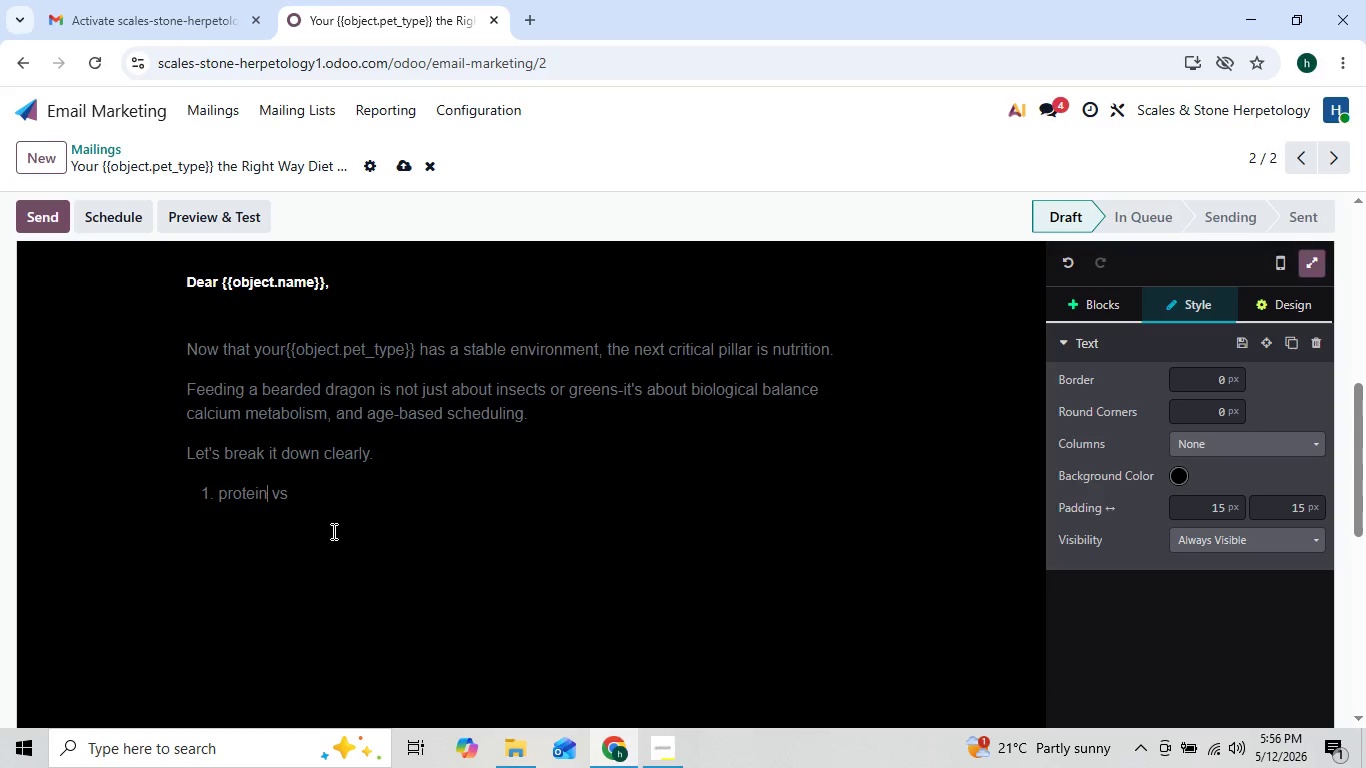 
key(ArrowRight)
 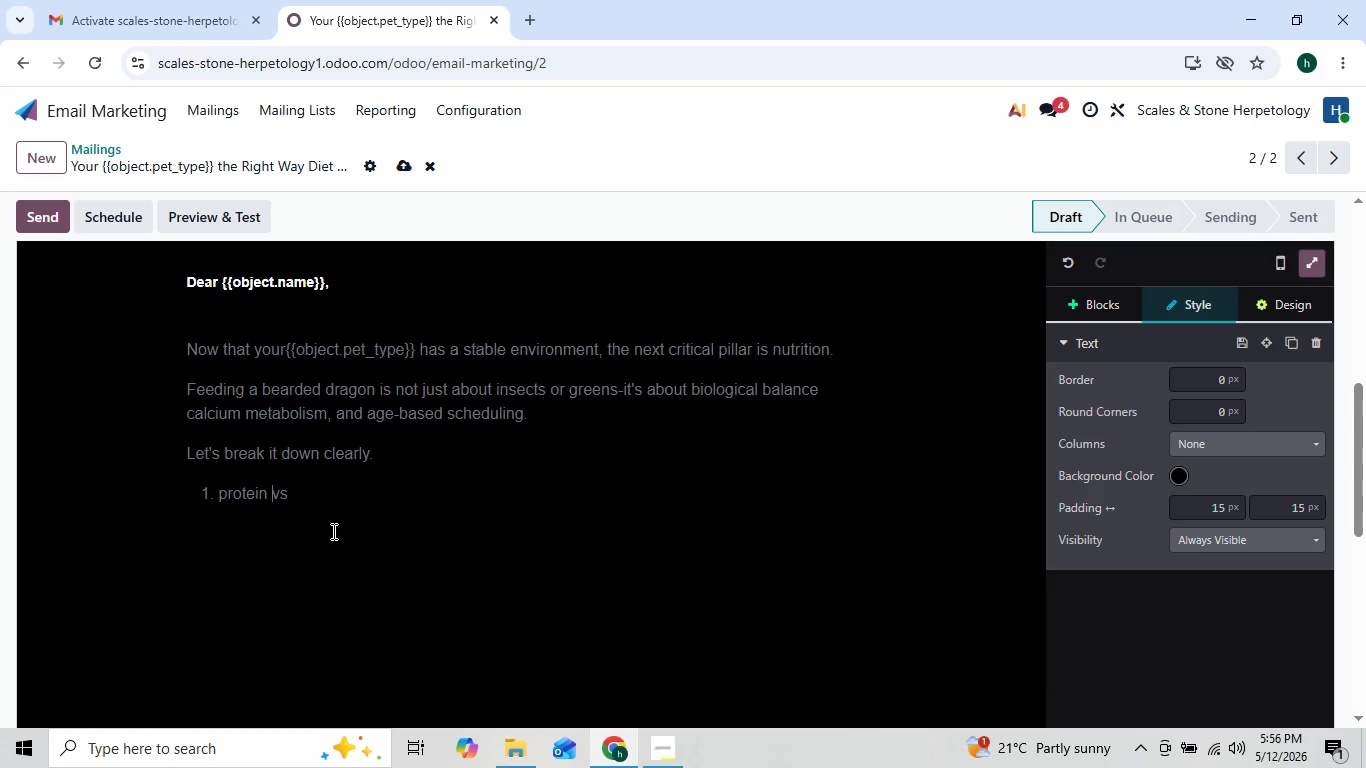 
key(ArrowRight)
 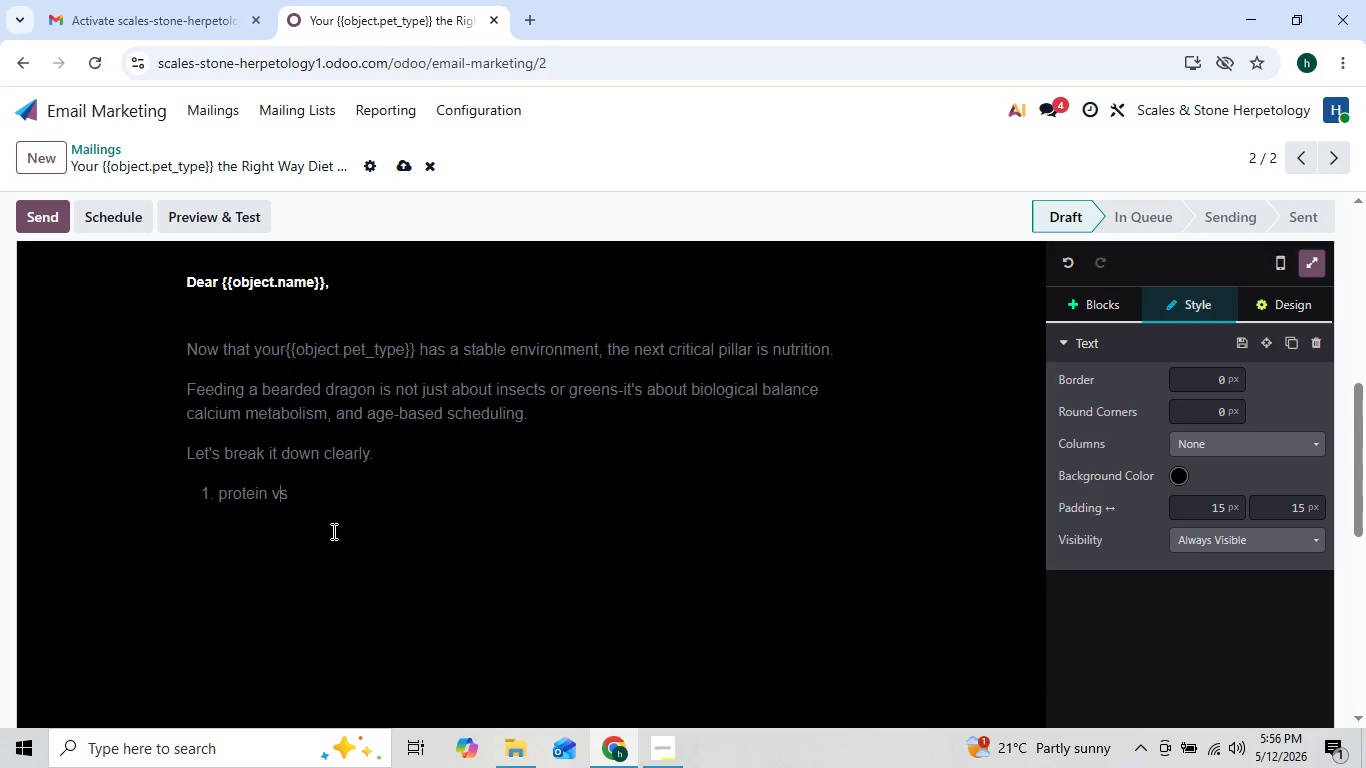 
key(ArrowRight)
 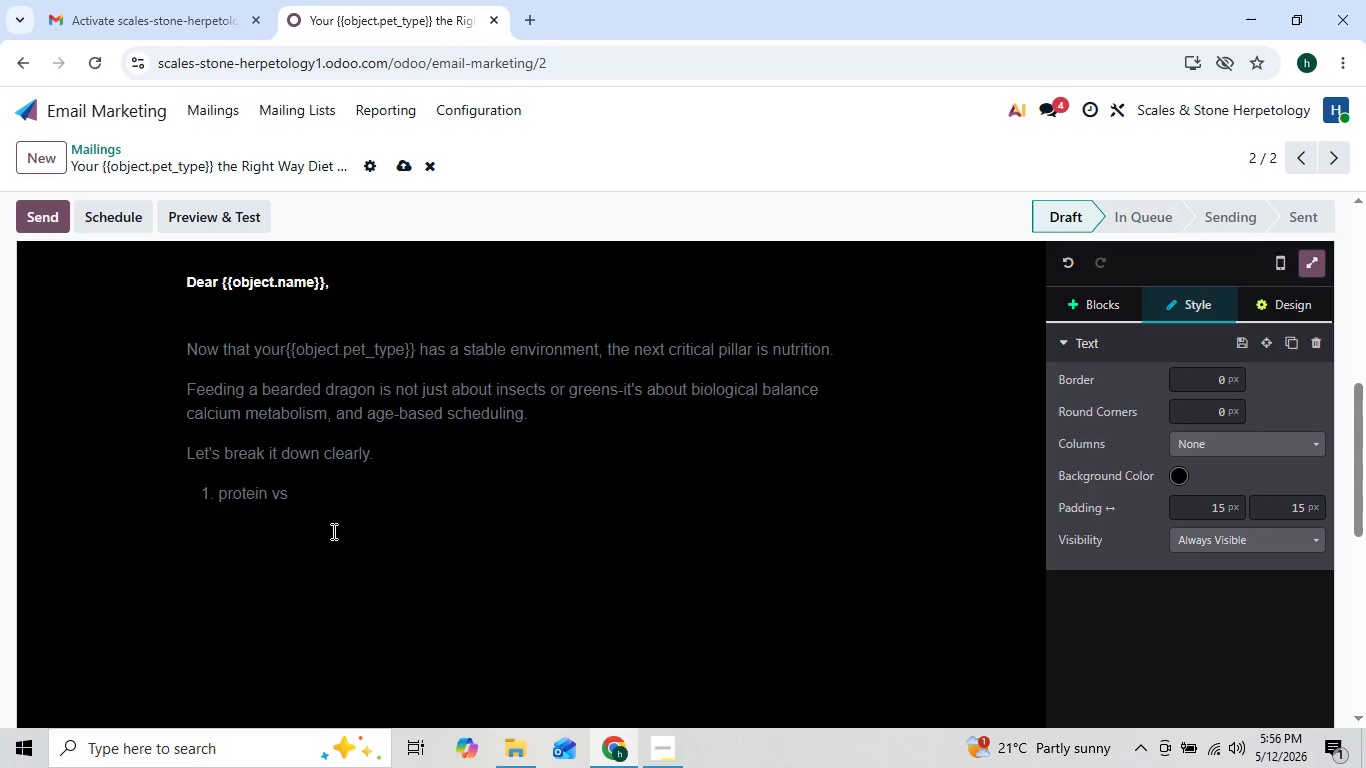 
type( Greens Balance)
 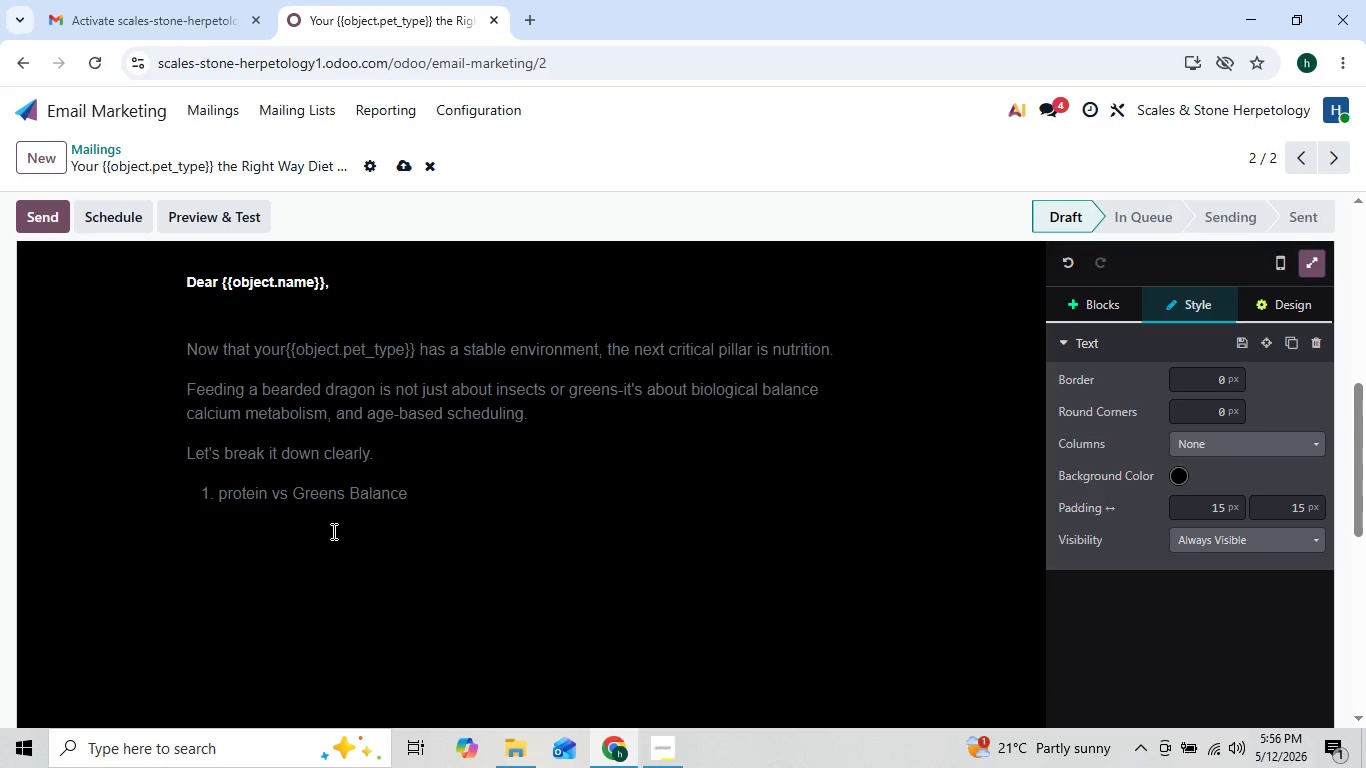 
key(Enter)
 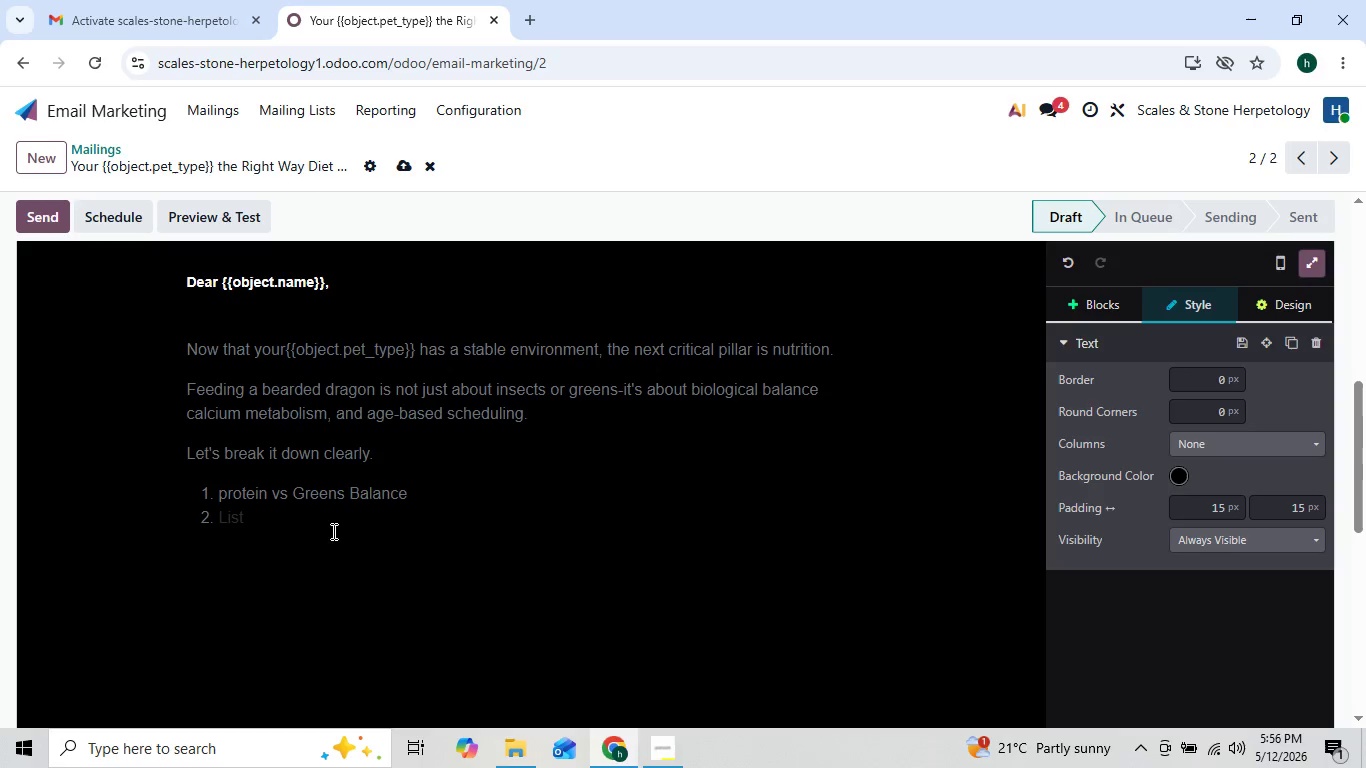 
key(Enter)
 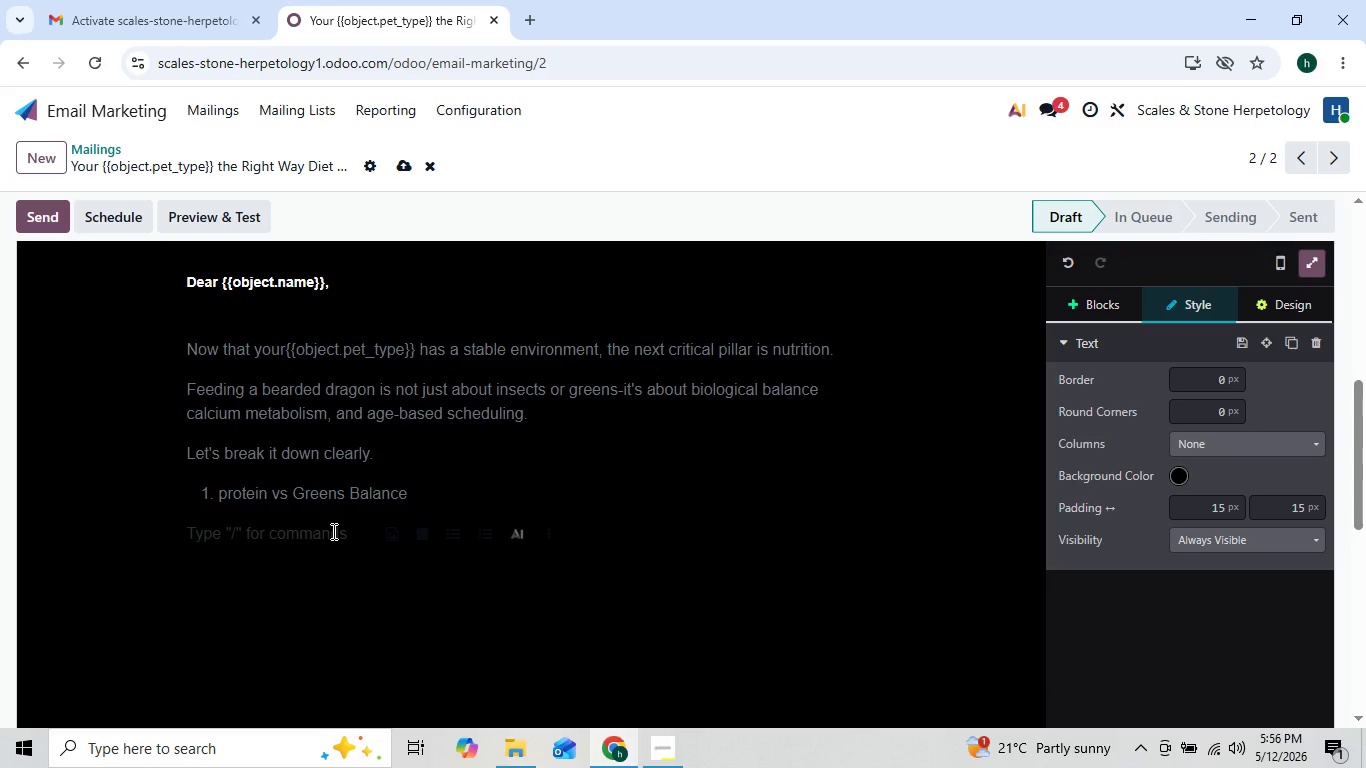 
type(Your{{)
 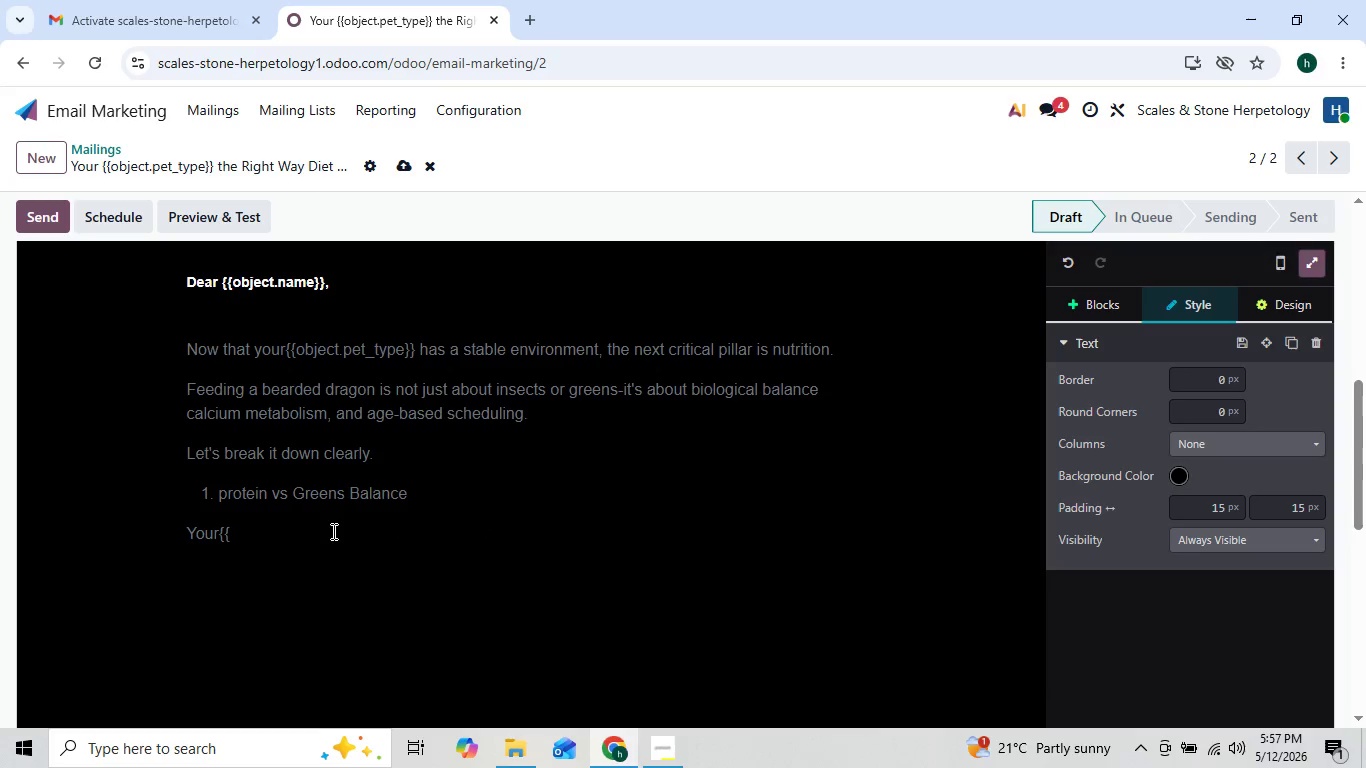 
key(ArrowLeft)
 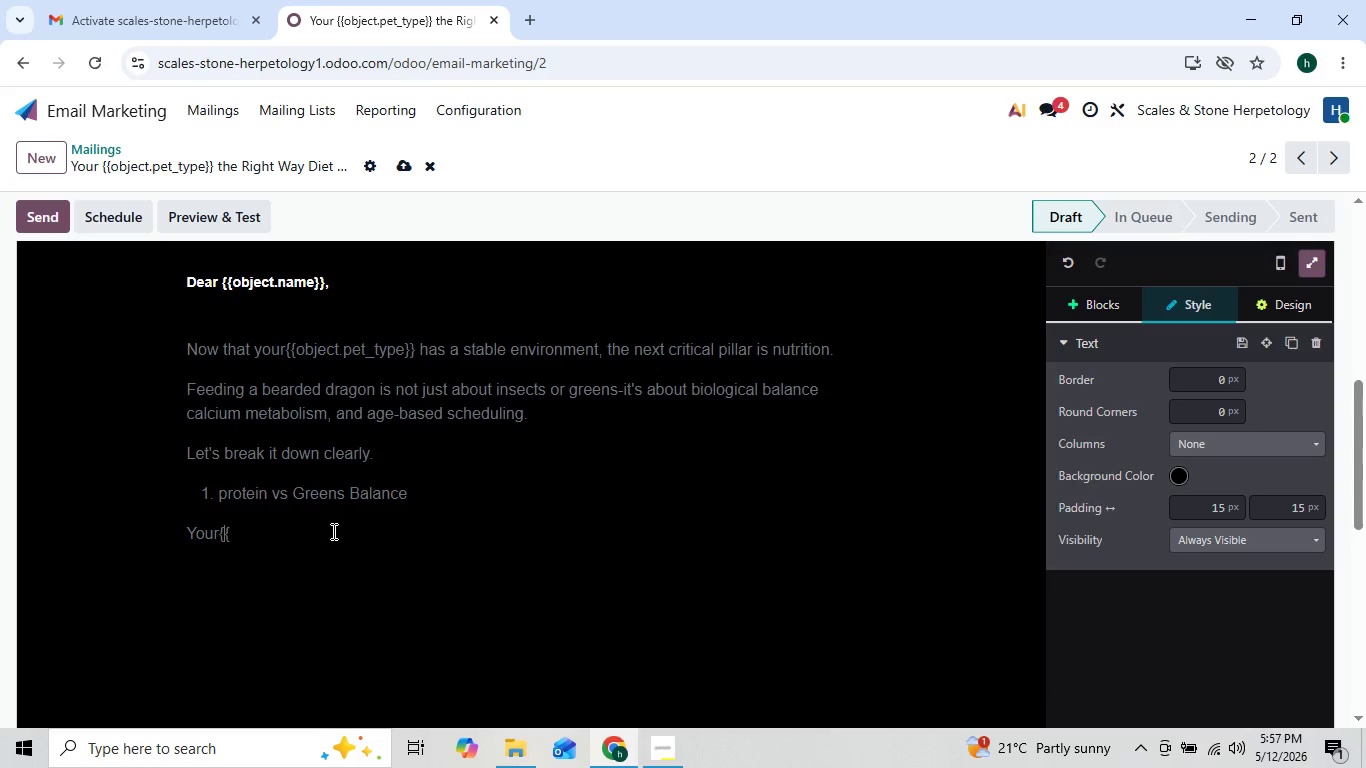 
key(ArrowLeft)
 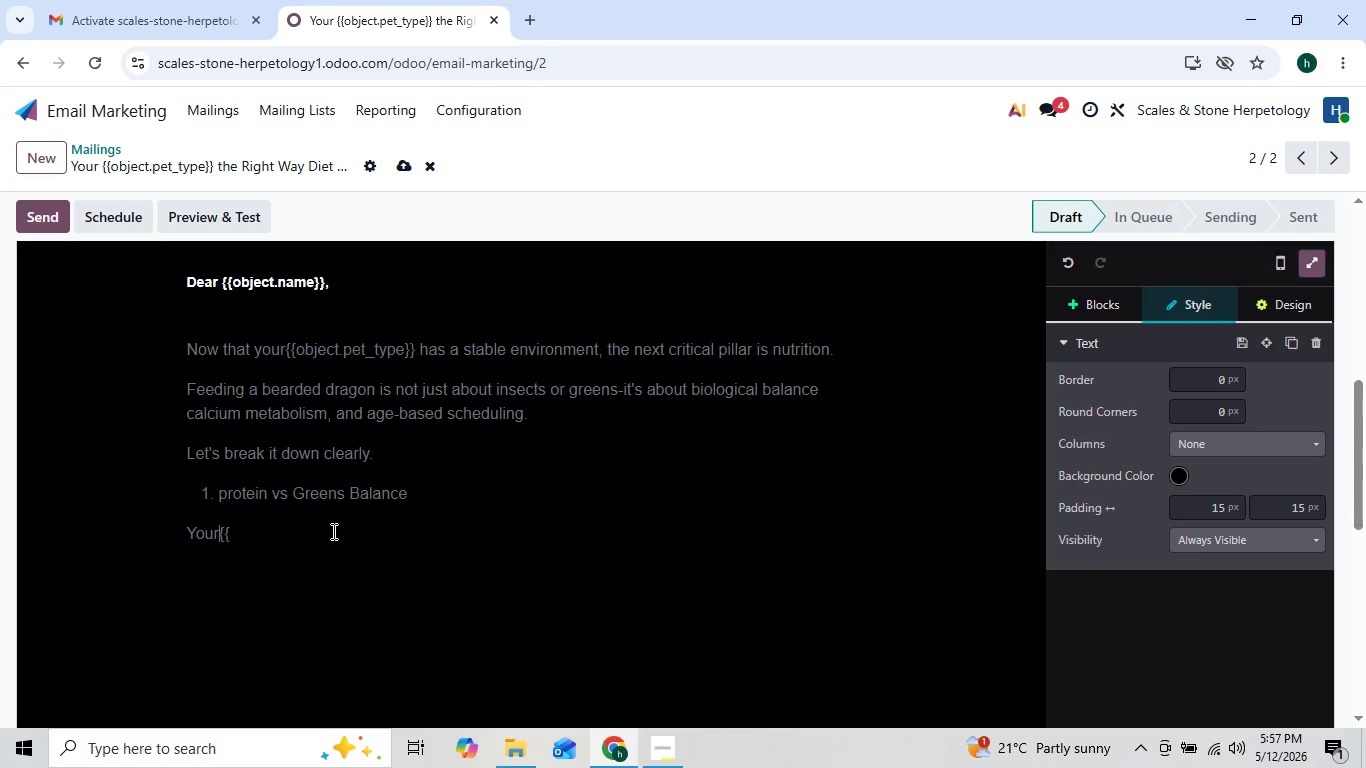 
key(Space)
 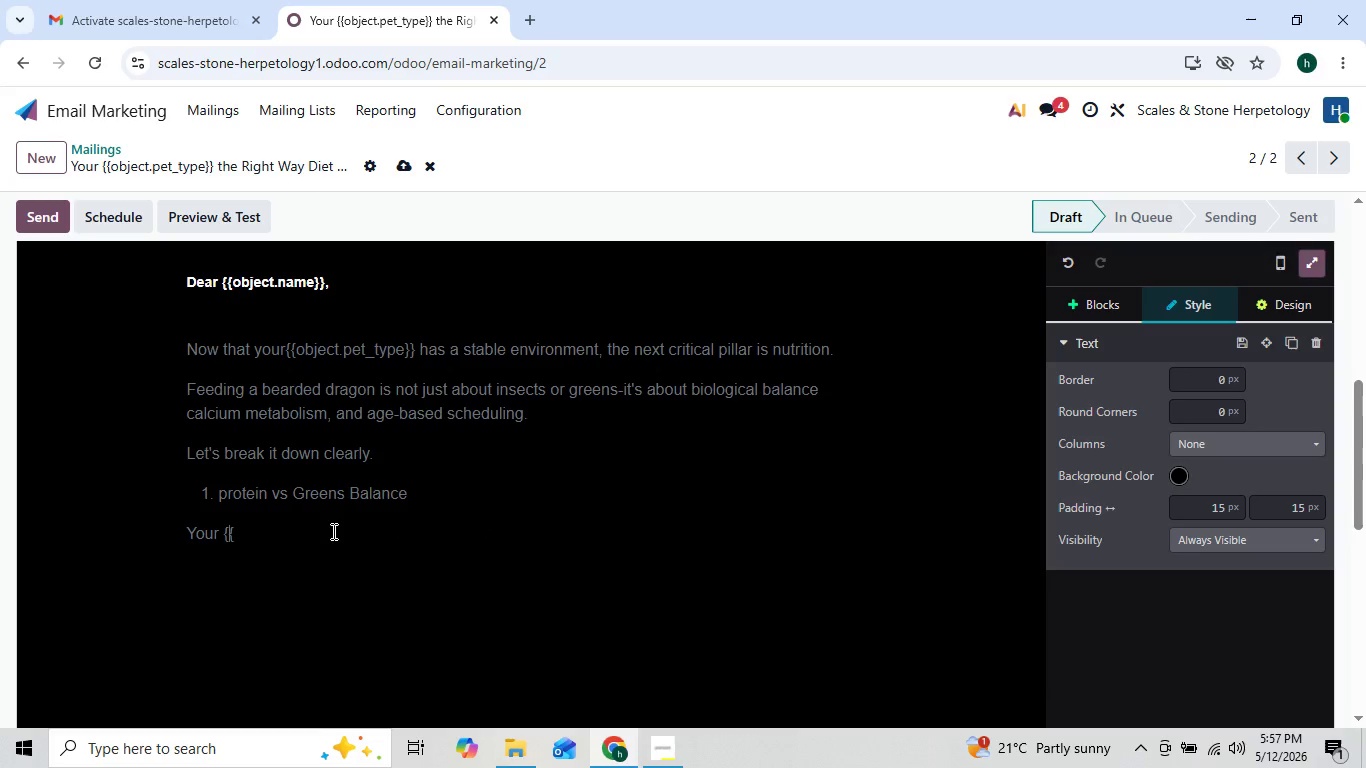 
key(ArrowRight)
 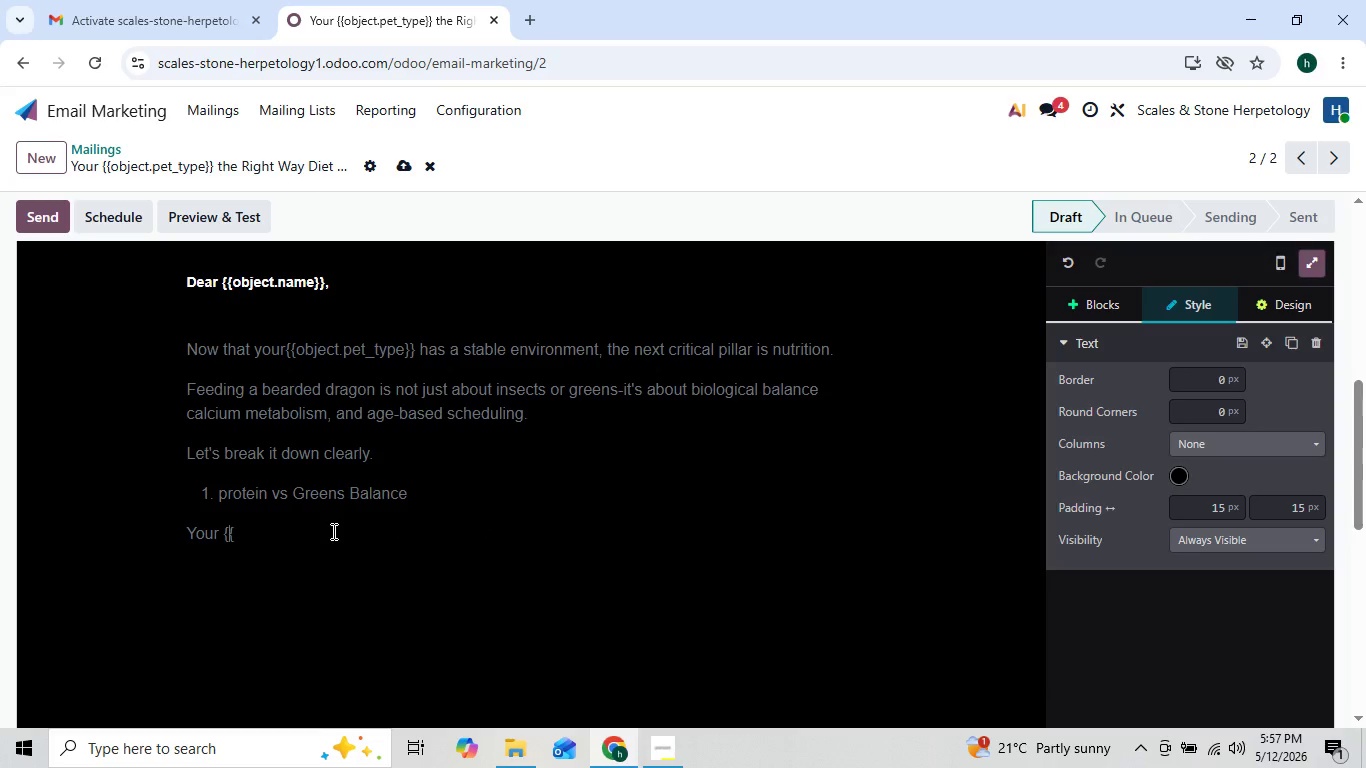 
key(ArrowRight)
 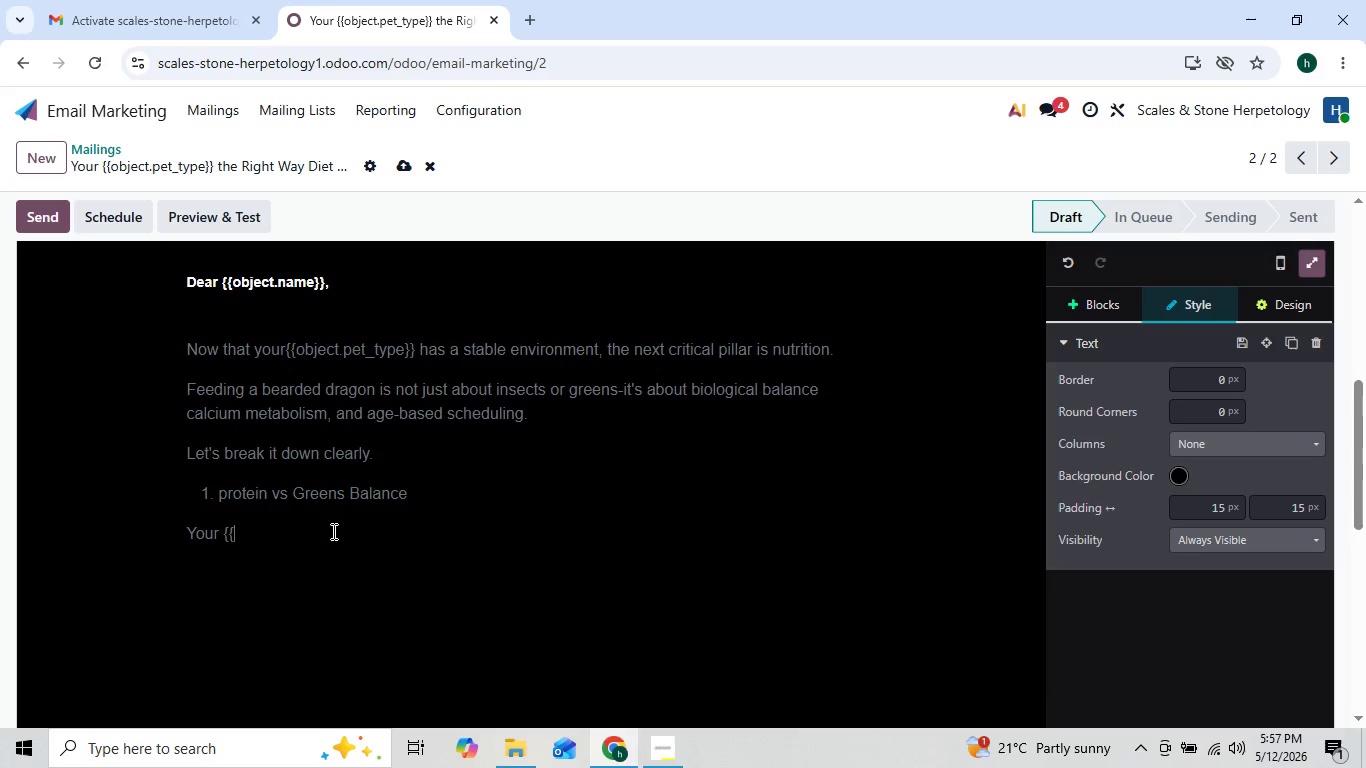 
type(object.pet_type}})
 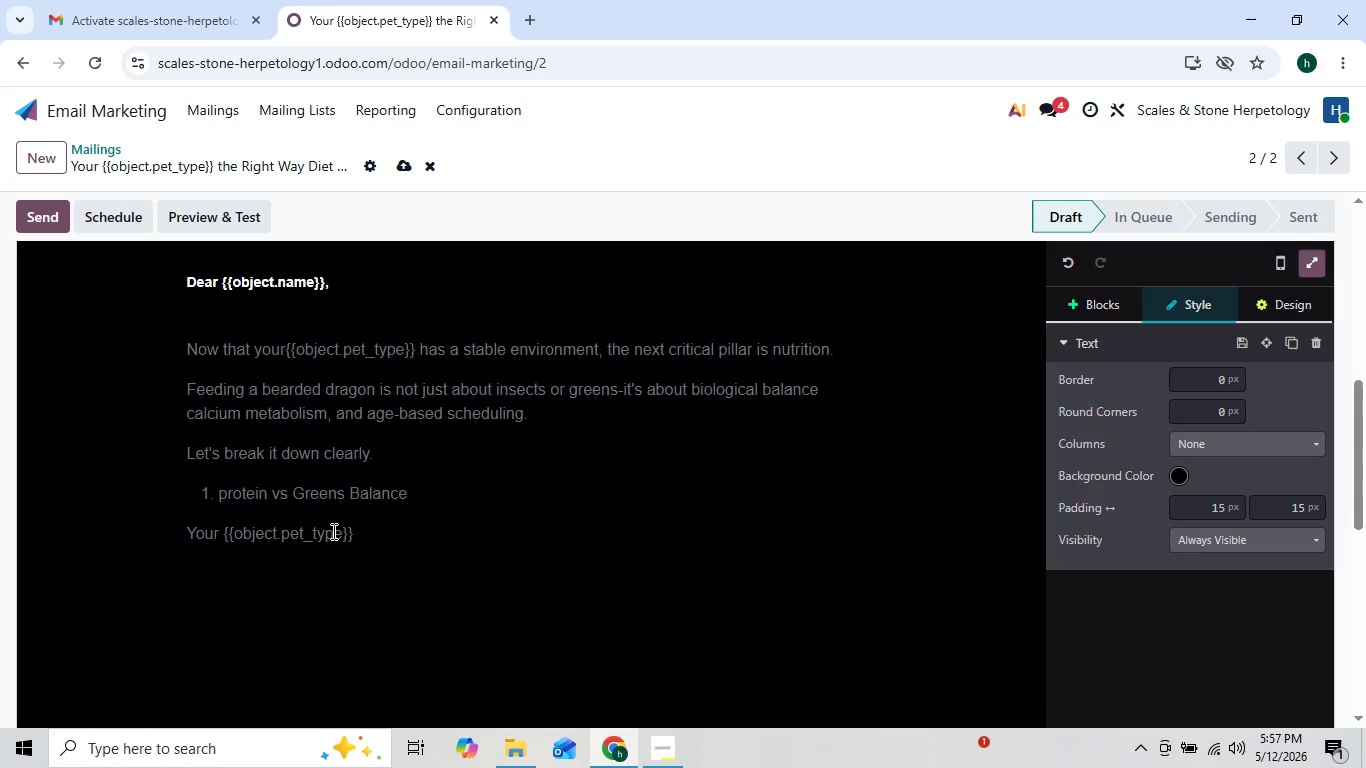 
type('s diet change )
key(Backspace)
type(s with age:)
 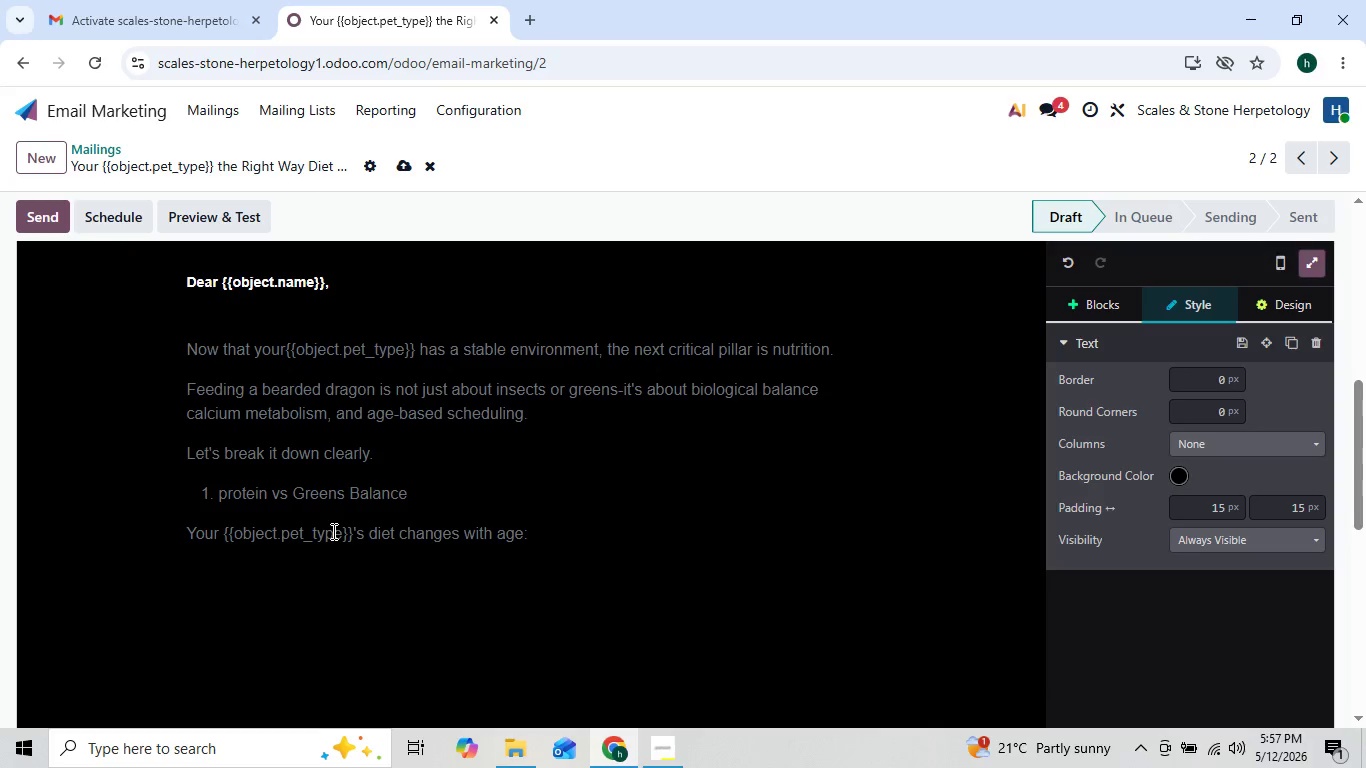 
key(Enter)
 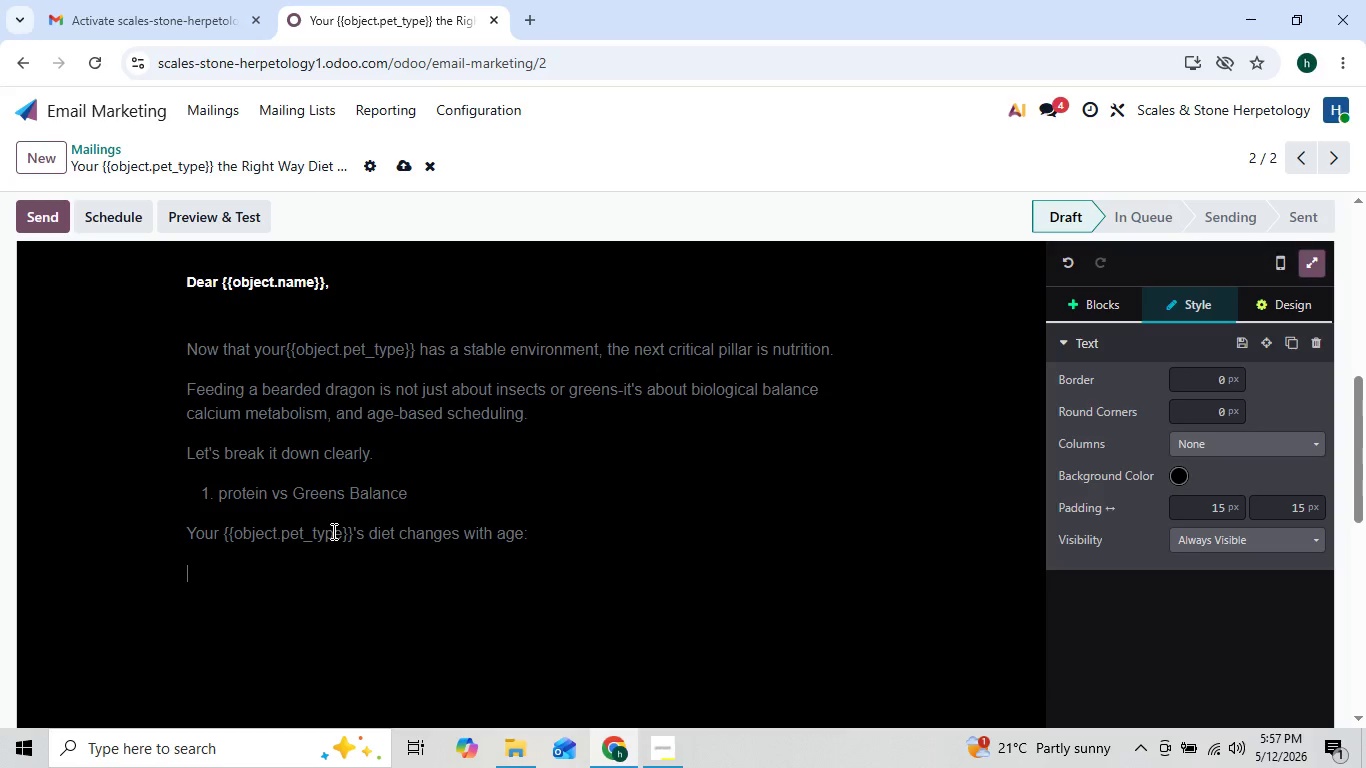 
key(Enter)
 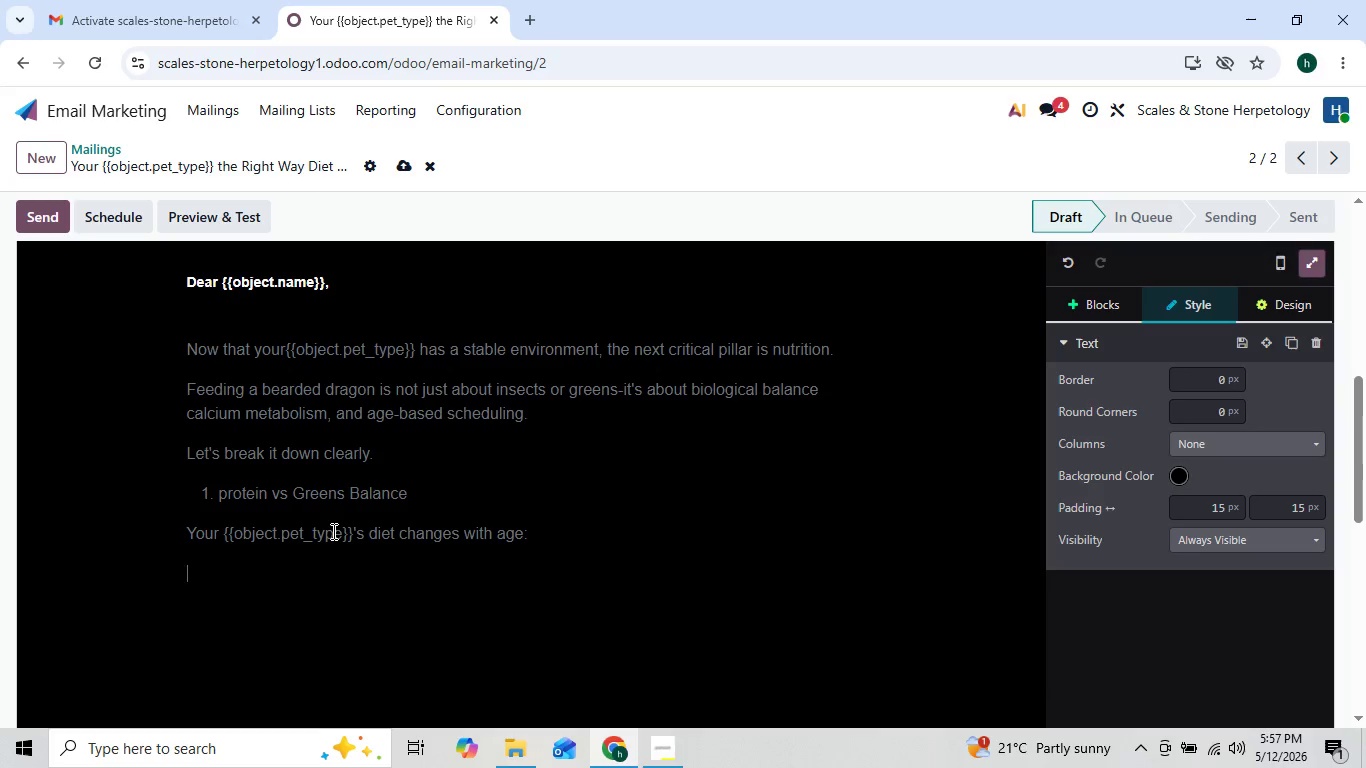 
key(Enter)
 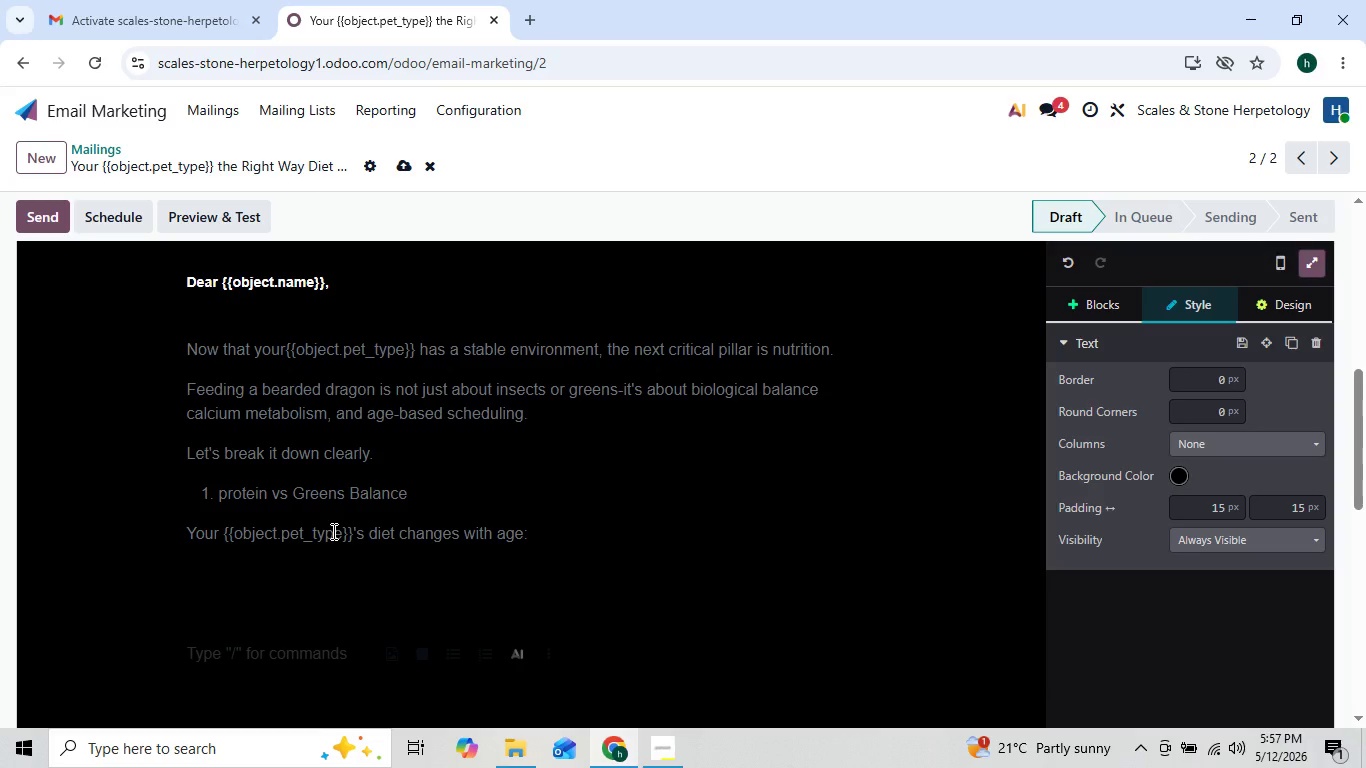 
key(Backspace)
 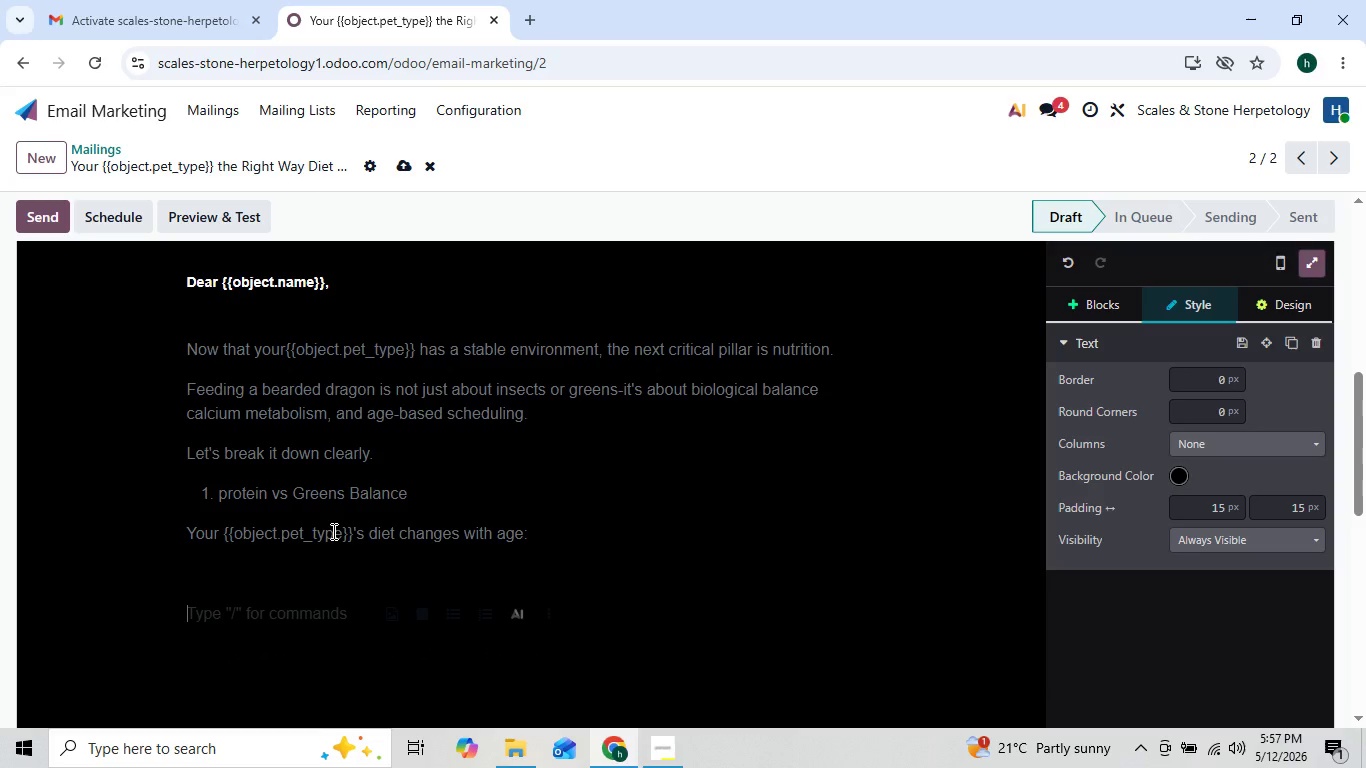 
key(Backspace)
 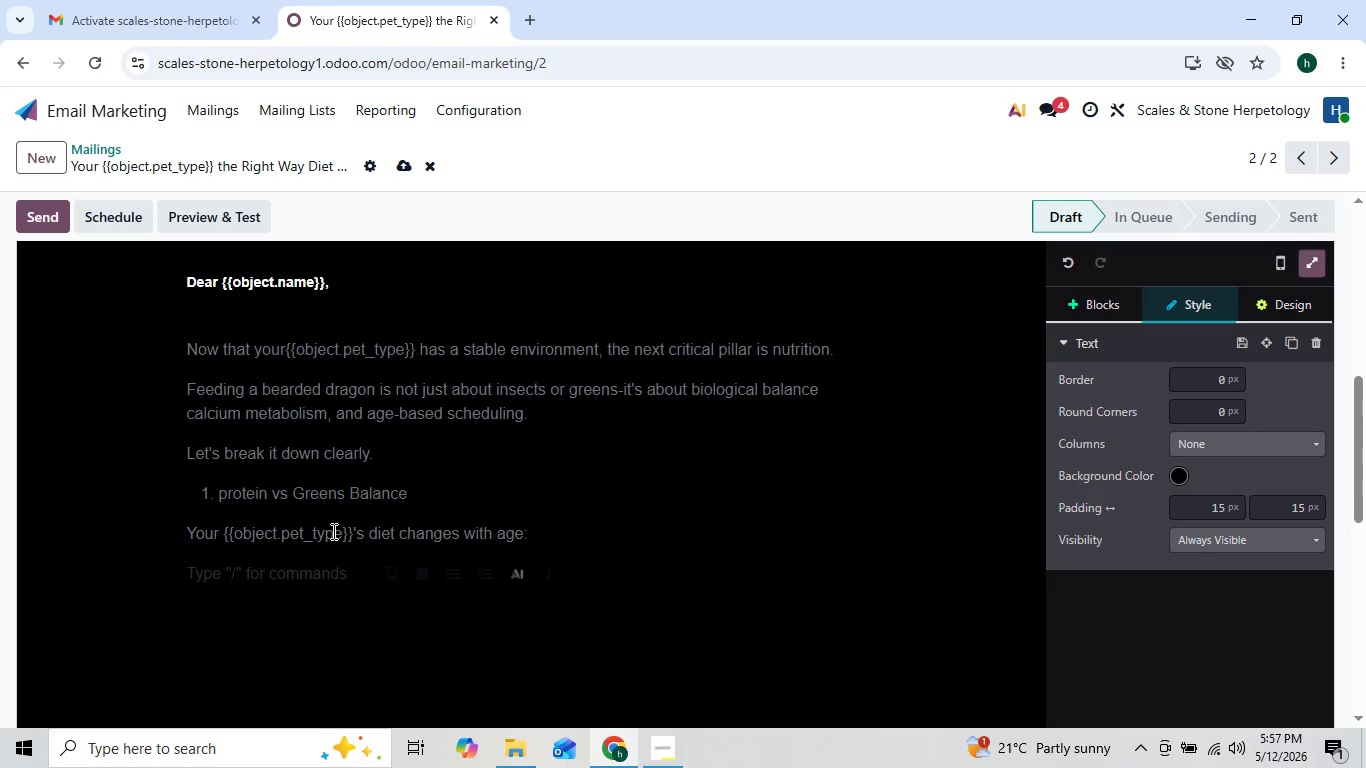 
type(Juvenils)
 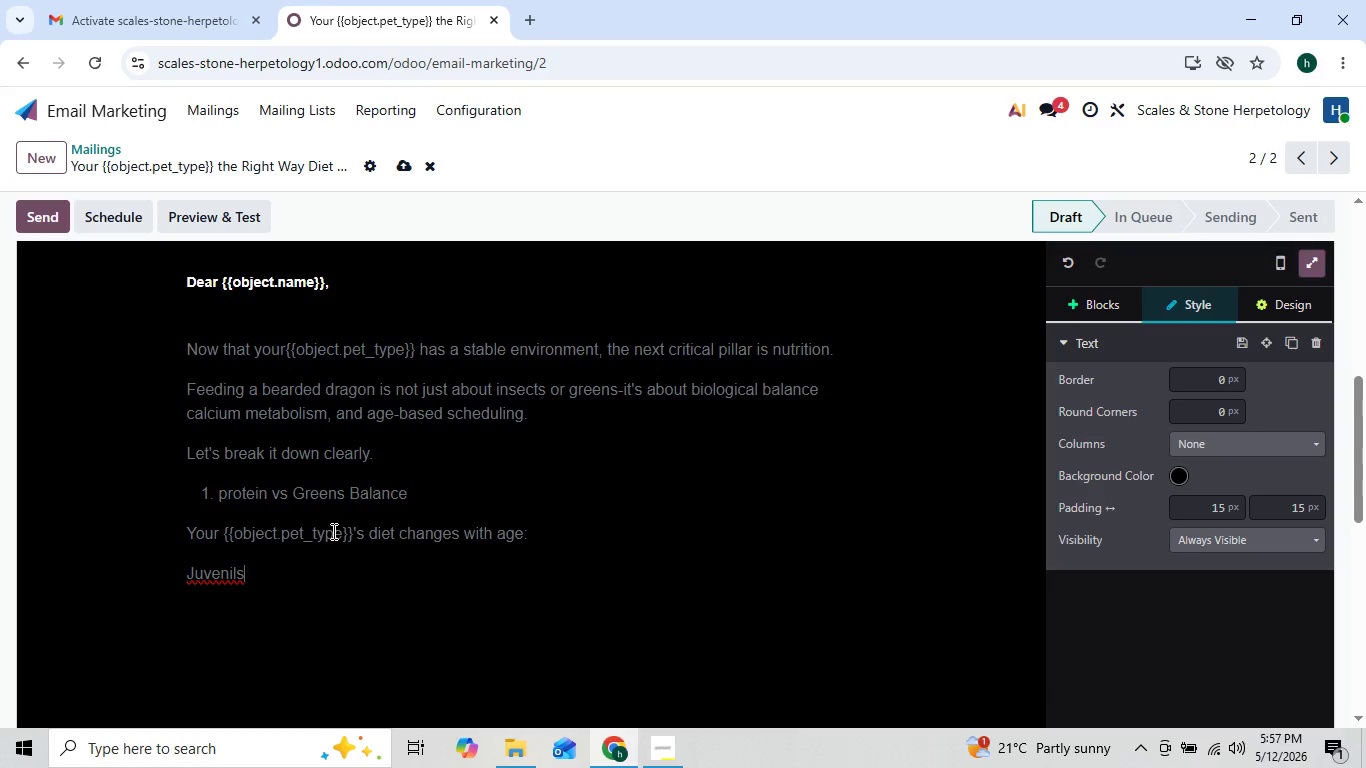 
key(ArrowLeft)
 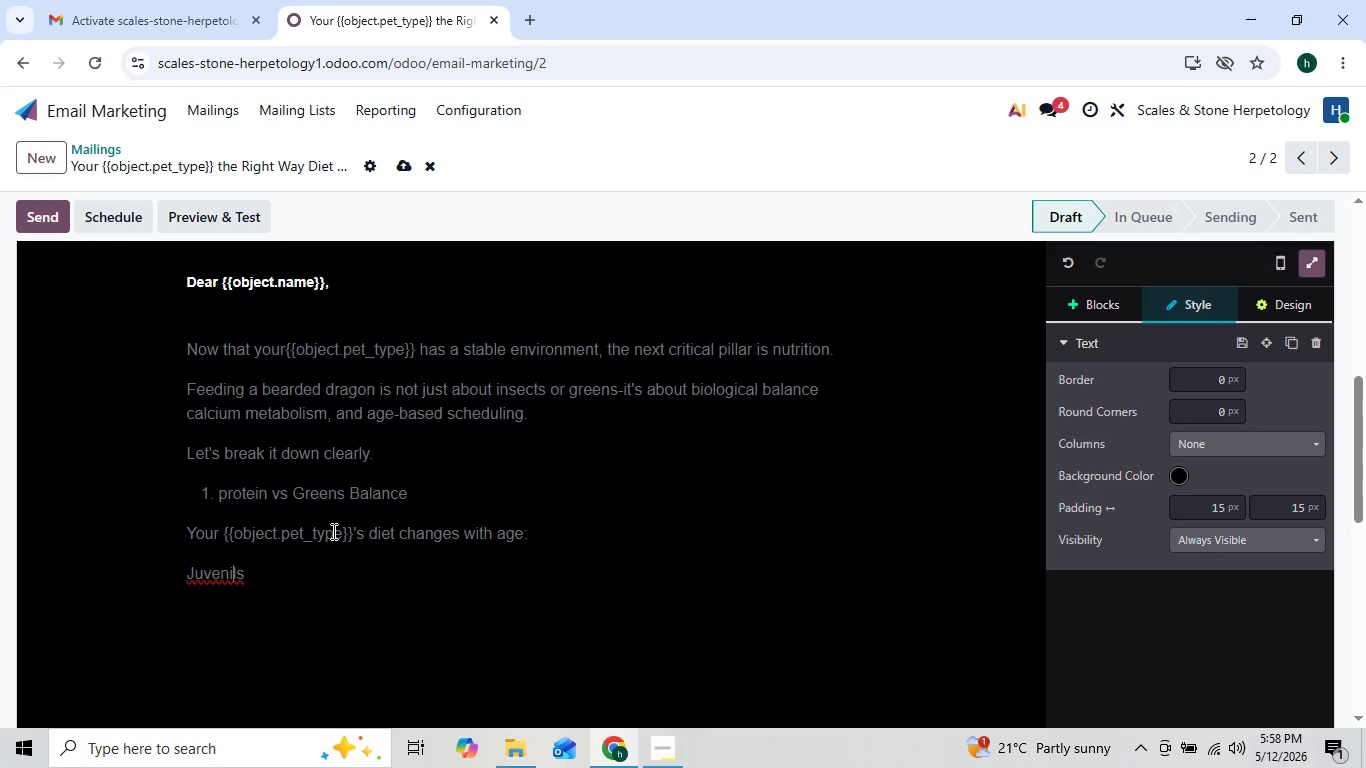 
key(ArrowLeft)
 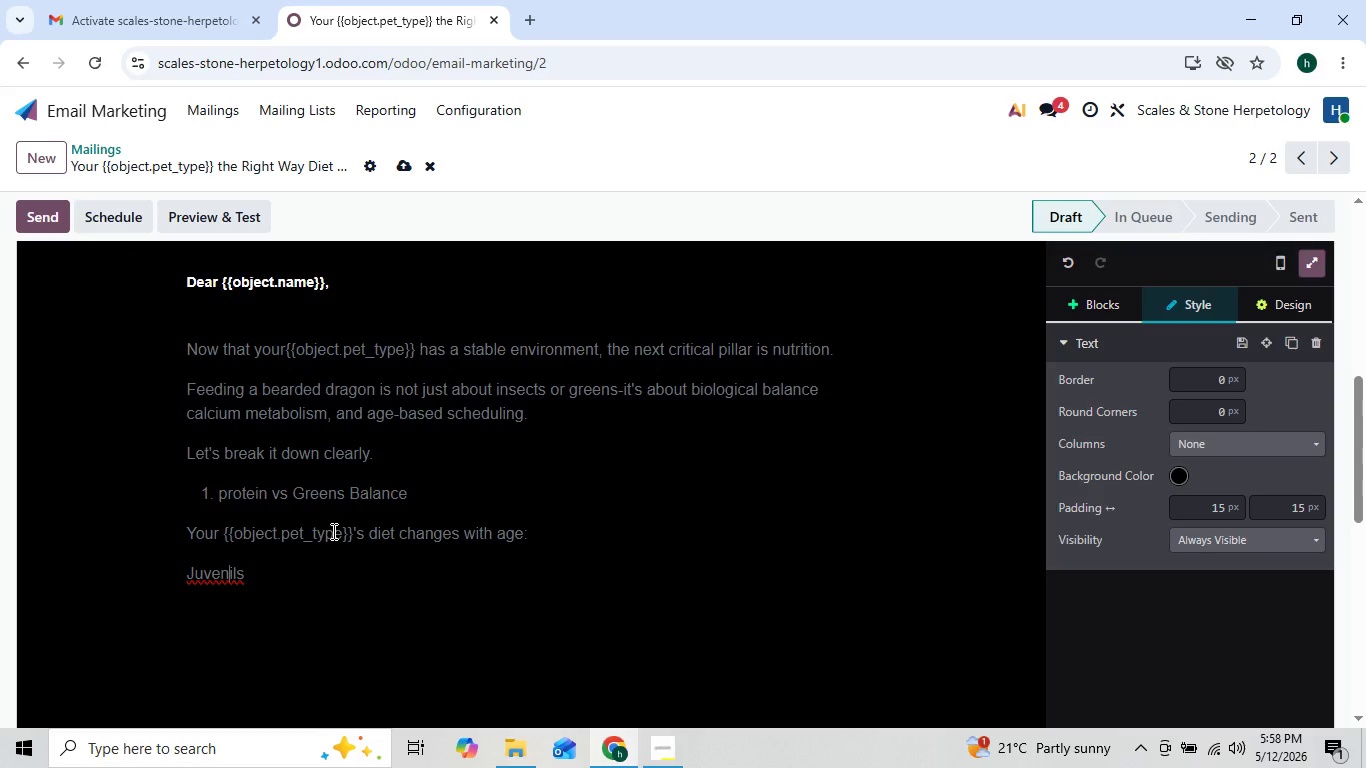 
key(ArrowLeft)
 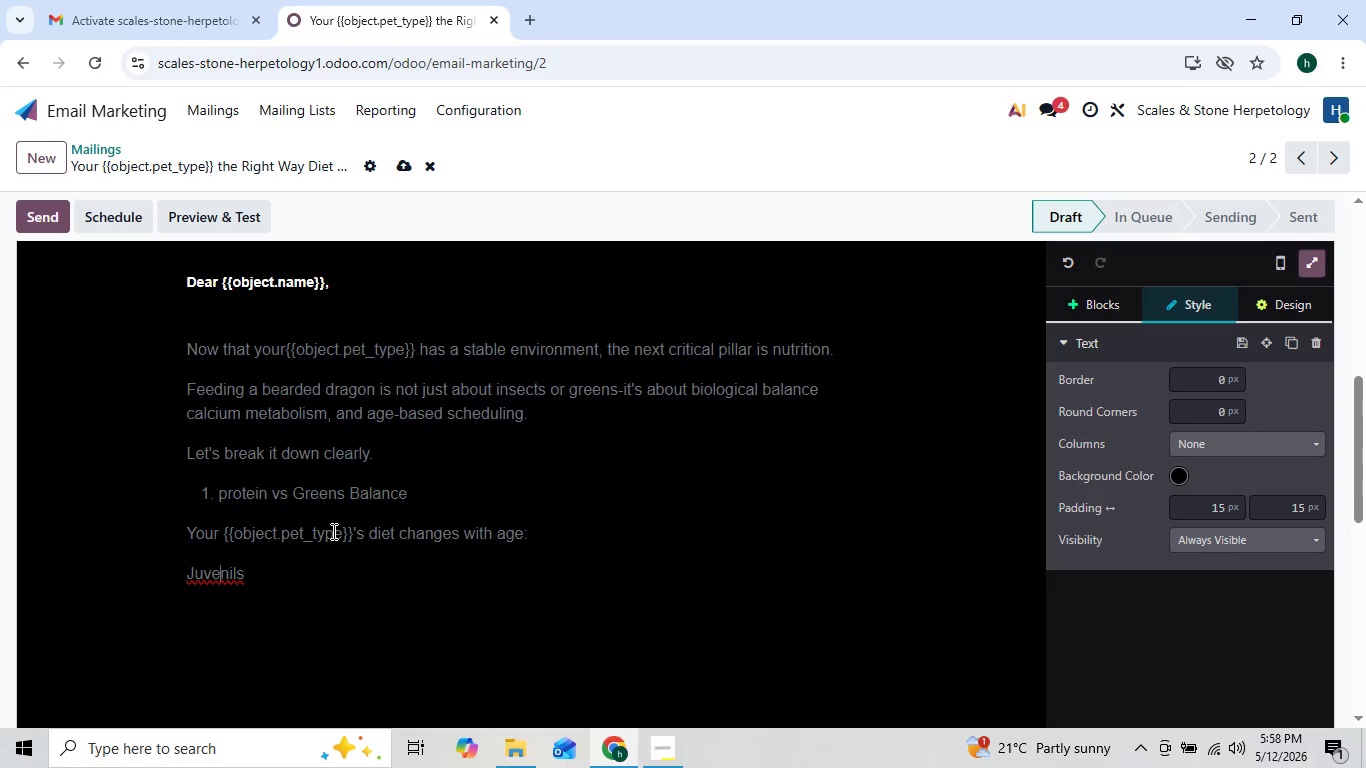 
key(ArrowLeft)
 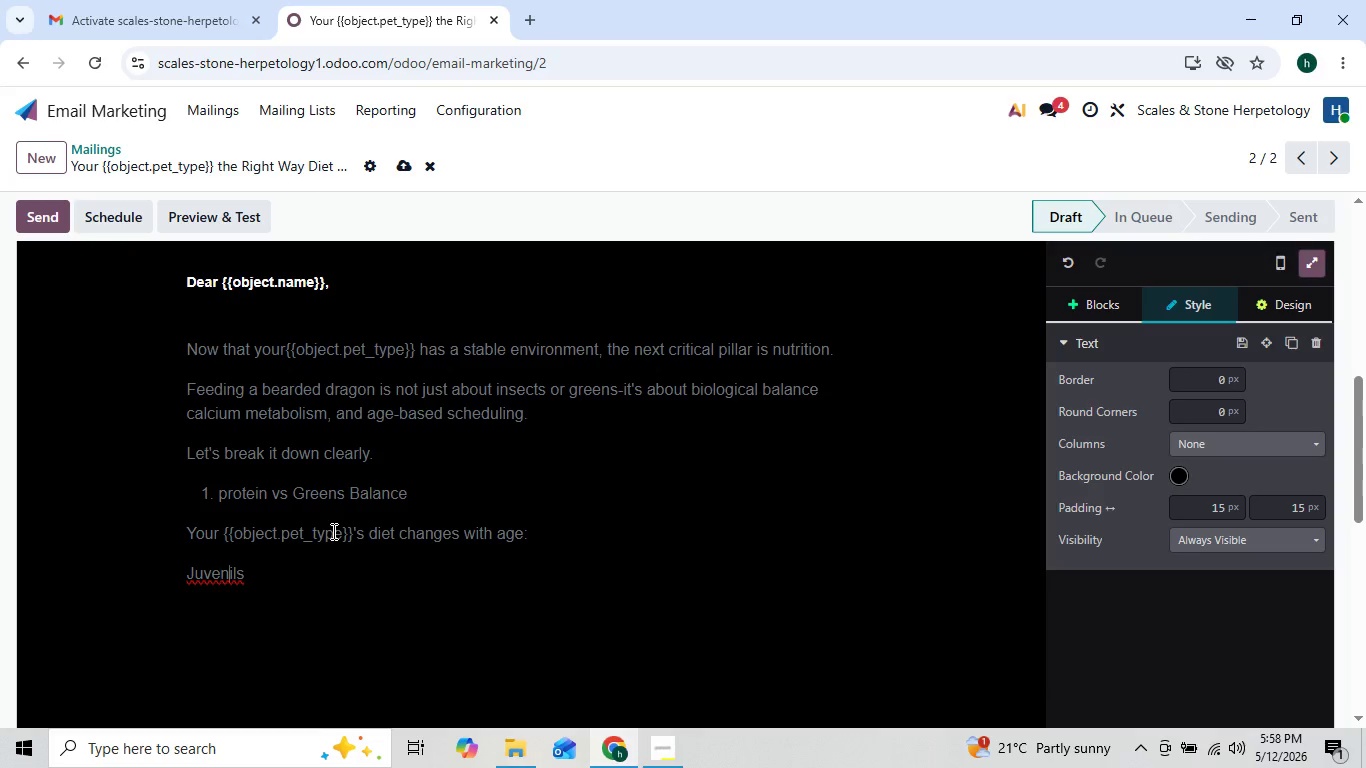 
key(ArrowRight)
 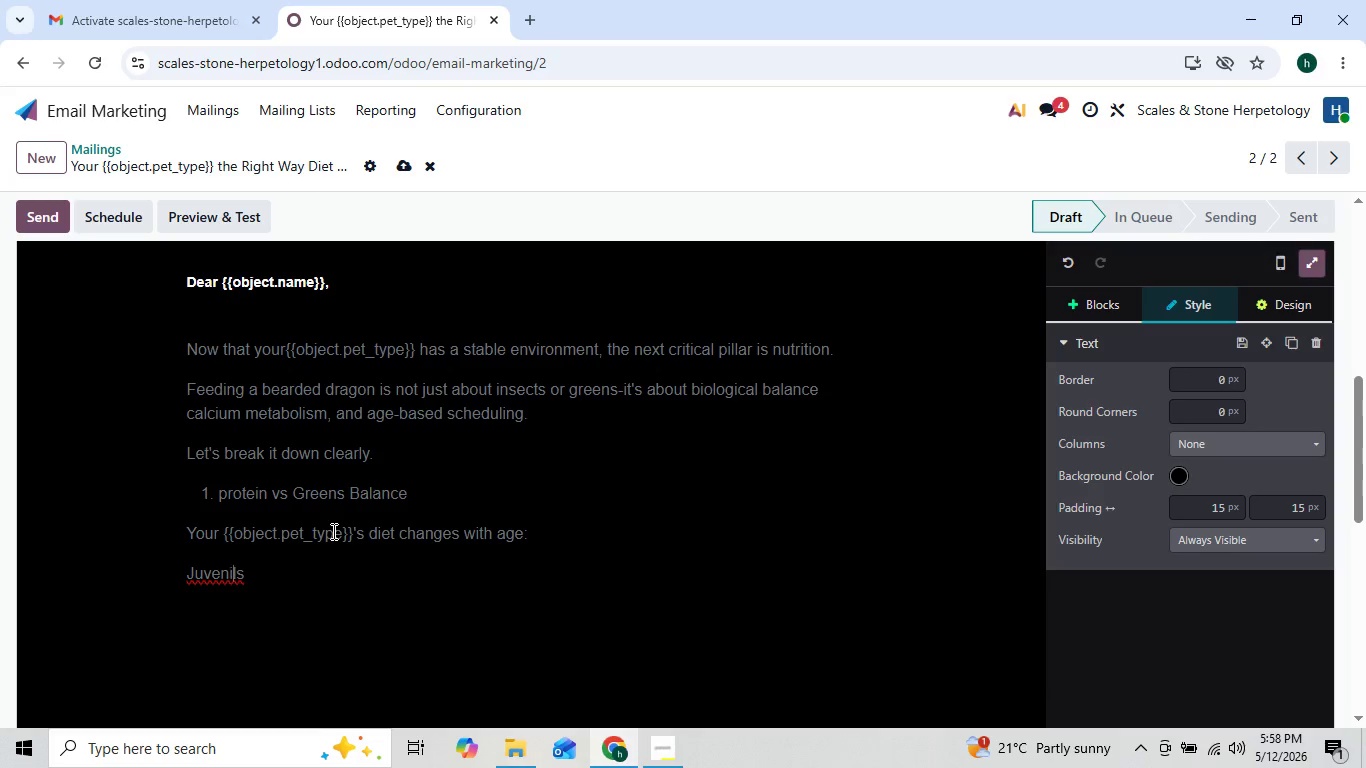 
key(ArrowRight)
 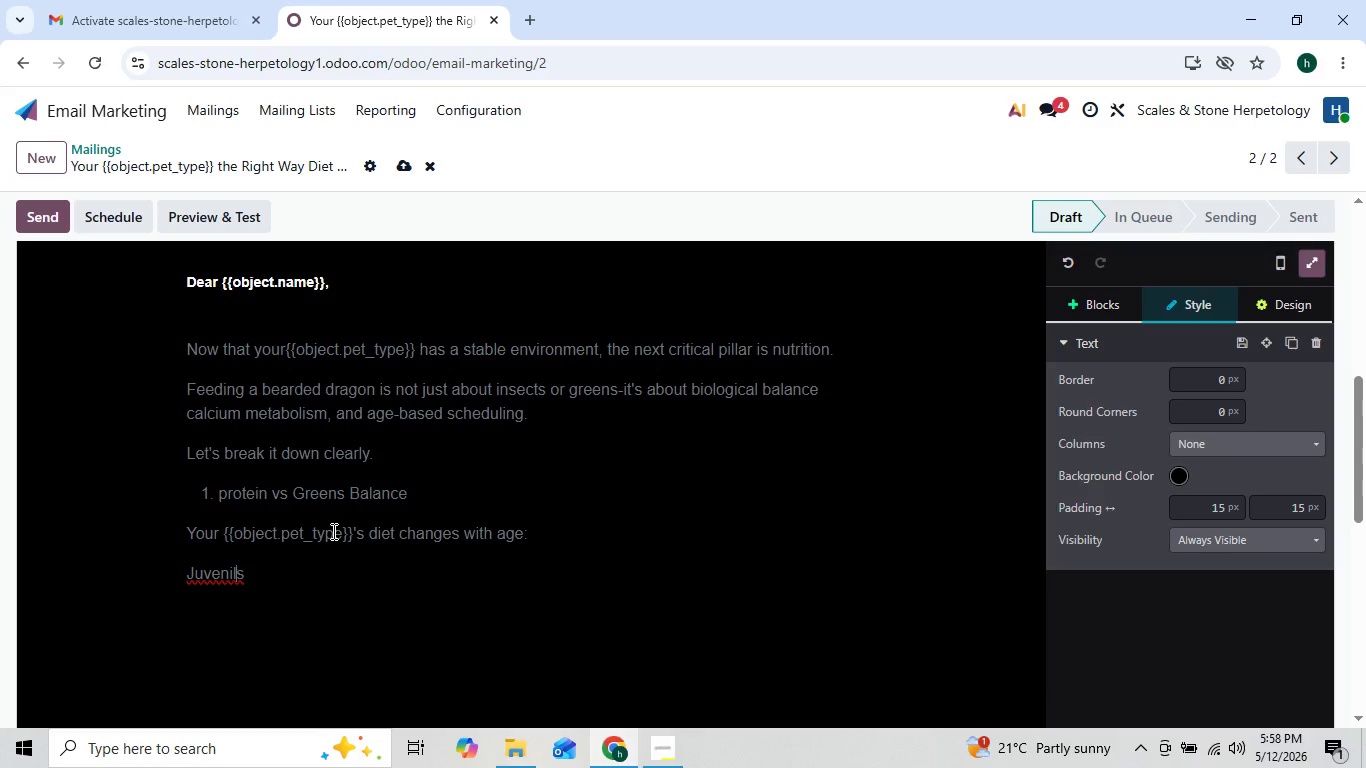 
key(ArrowRight)
 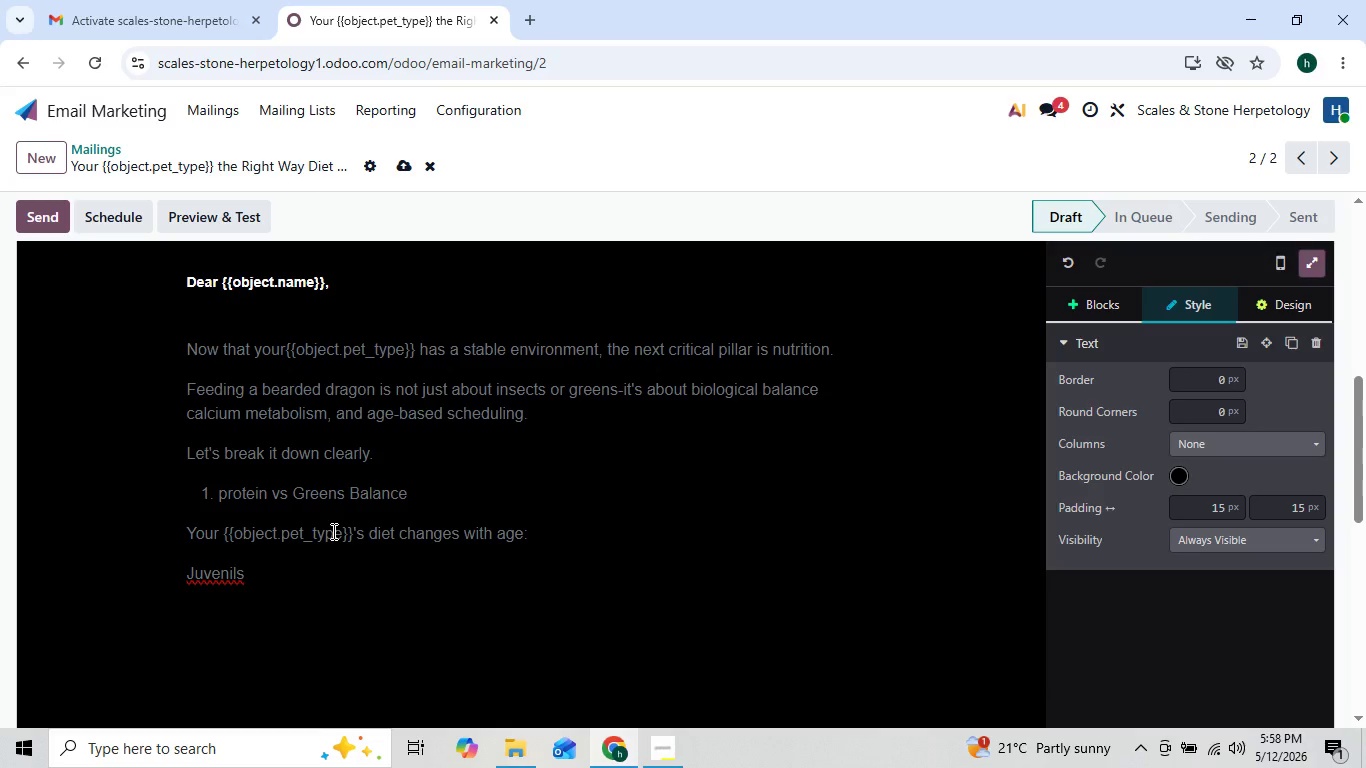 
key(E)
 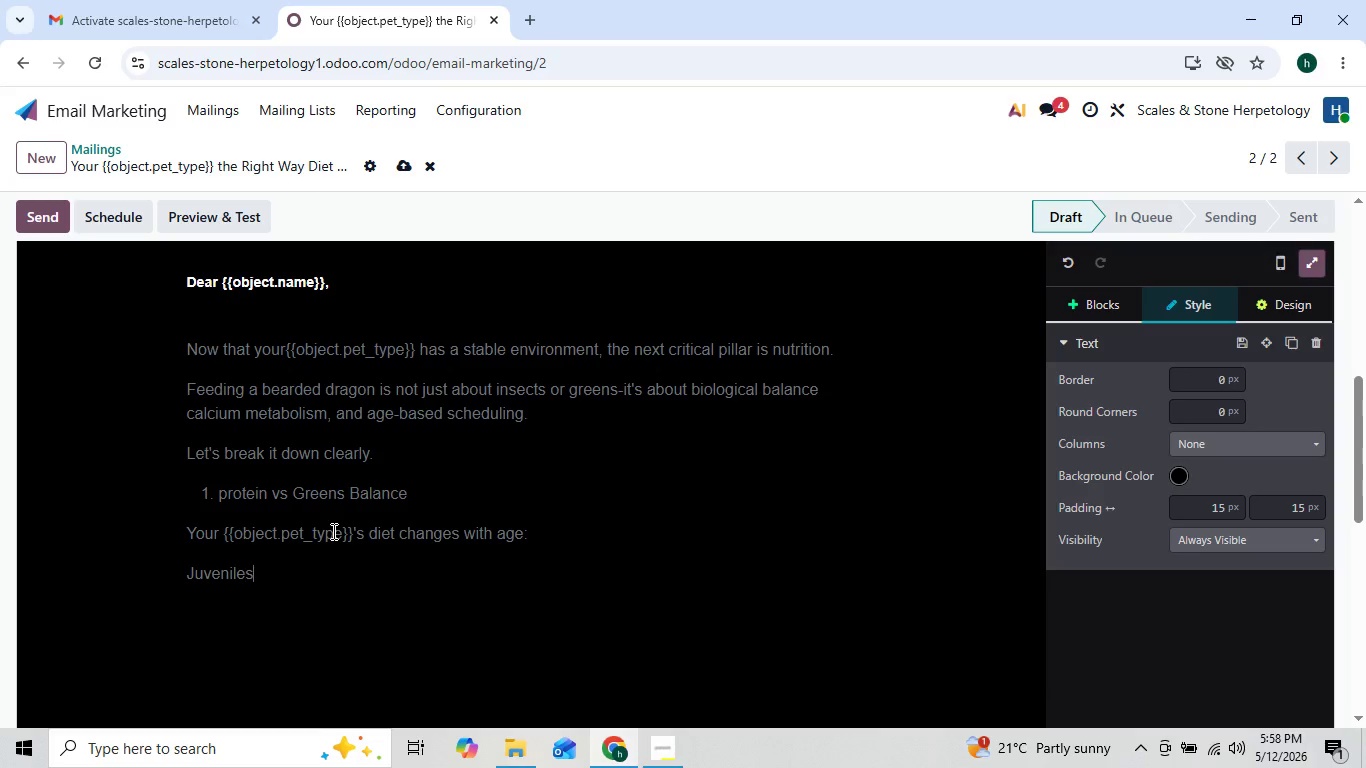 
key(ArrowRight)
 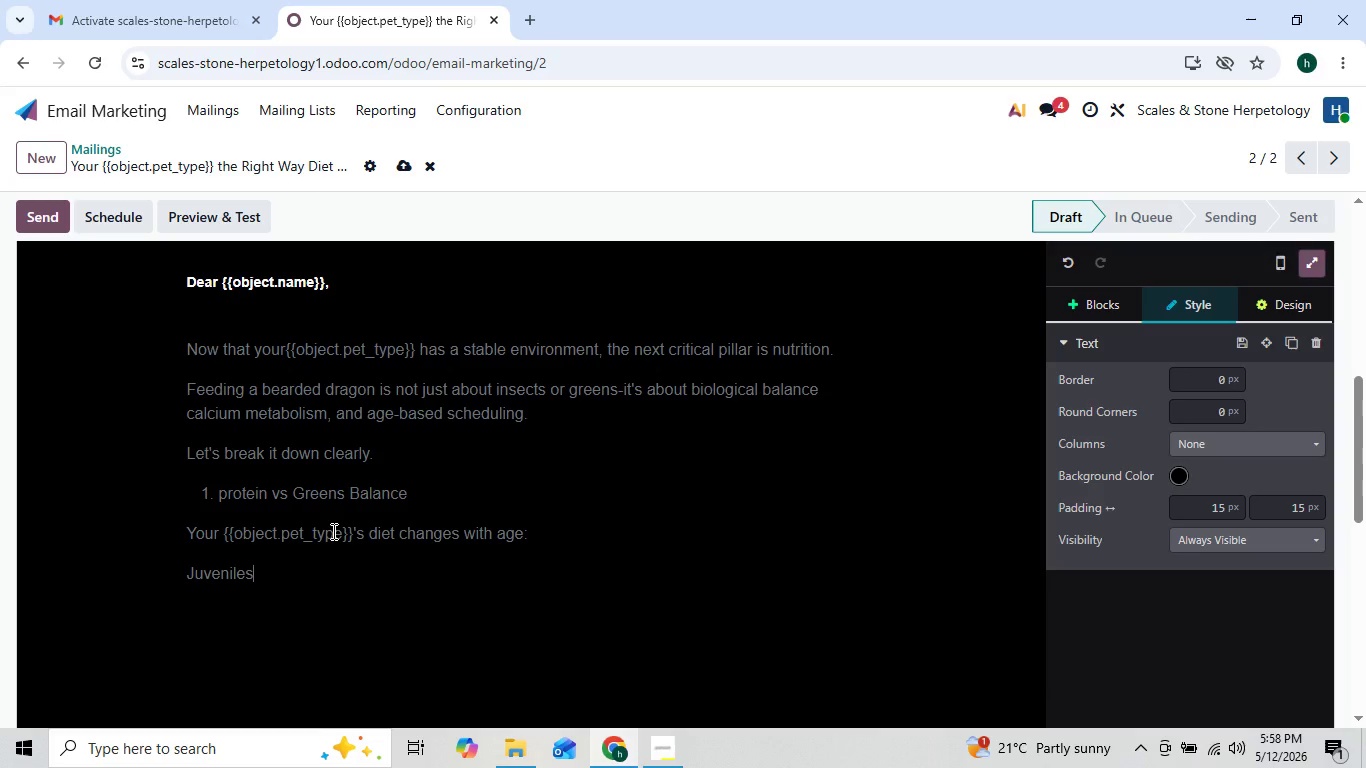 
type( ())
 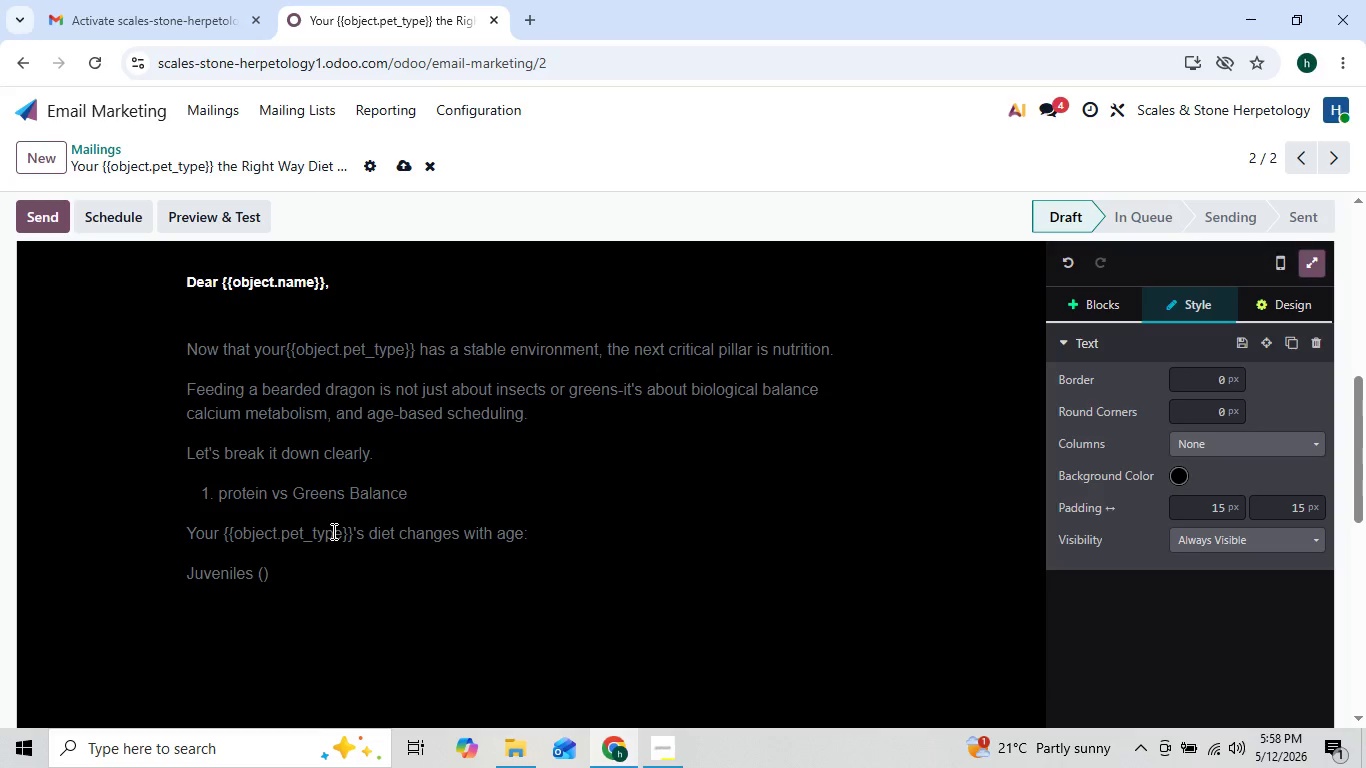 
key(ArrowLeft)
 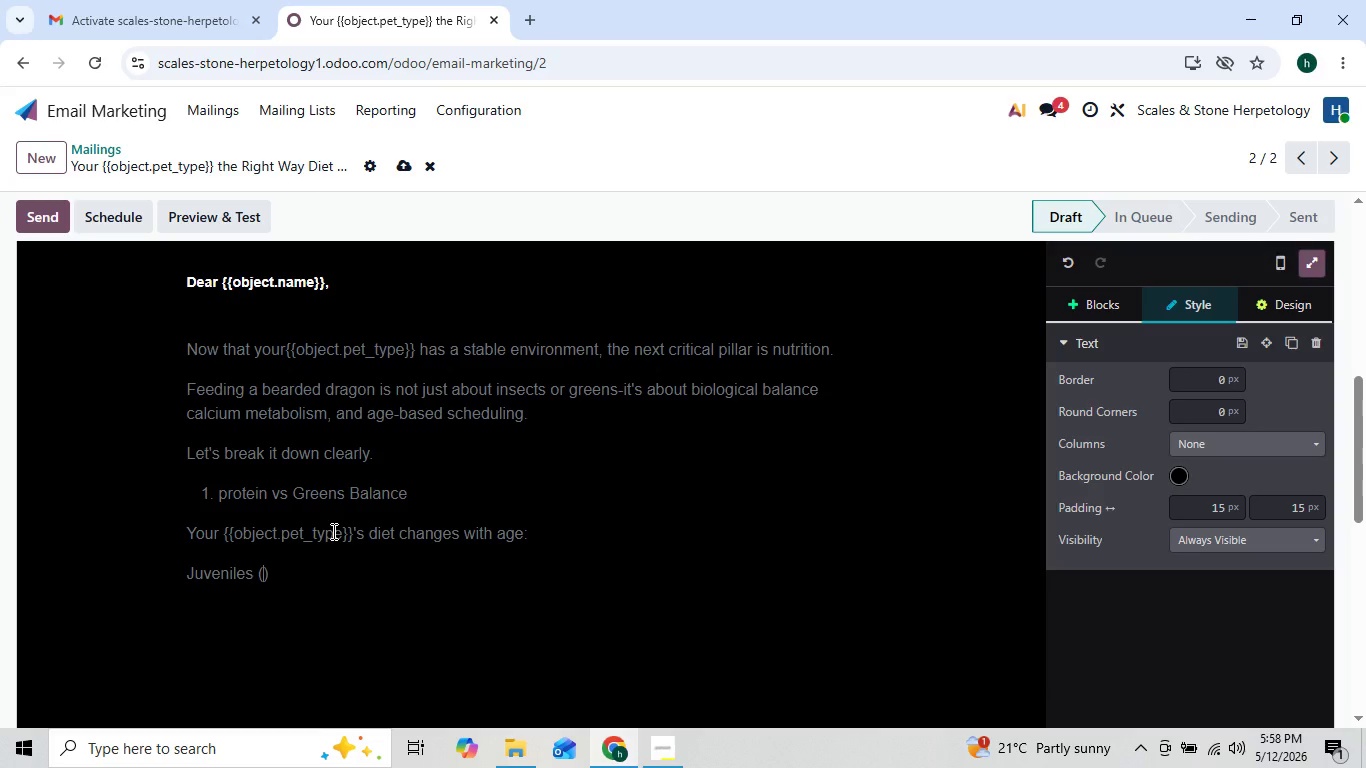 
type(0-12 months)
 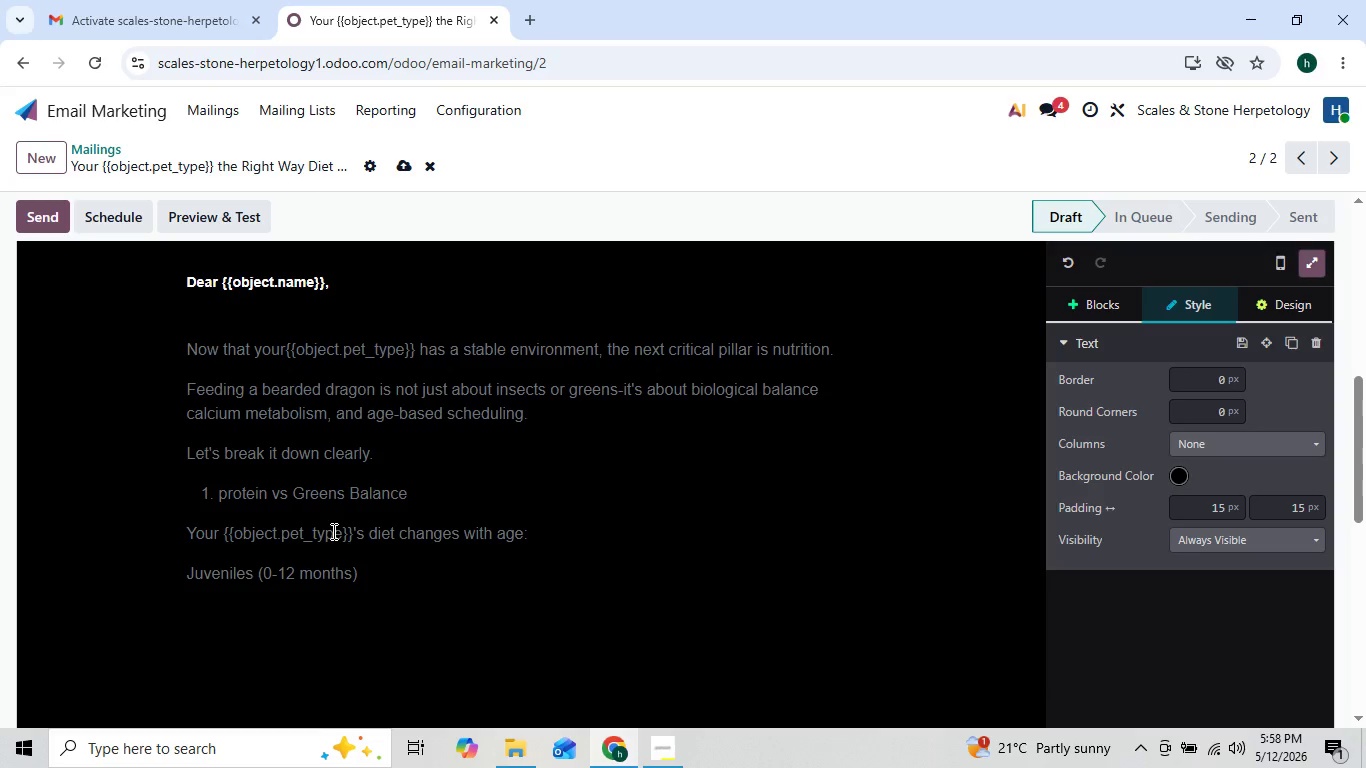 
key(ArrowRight)
 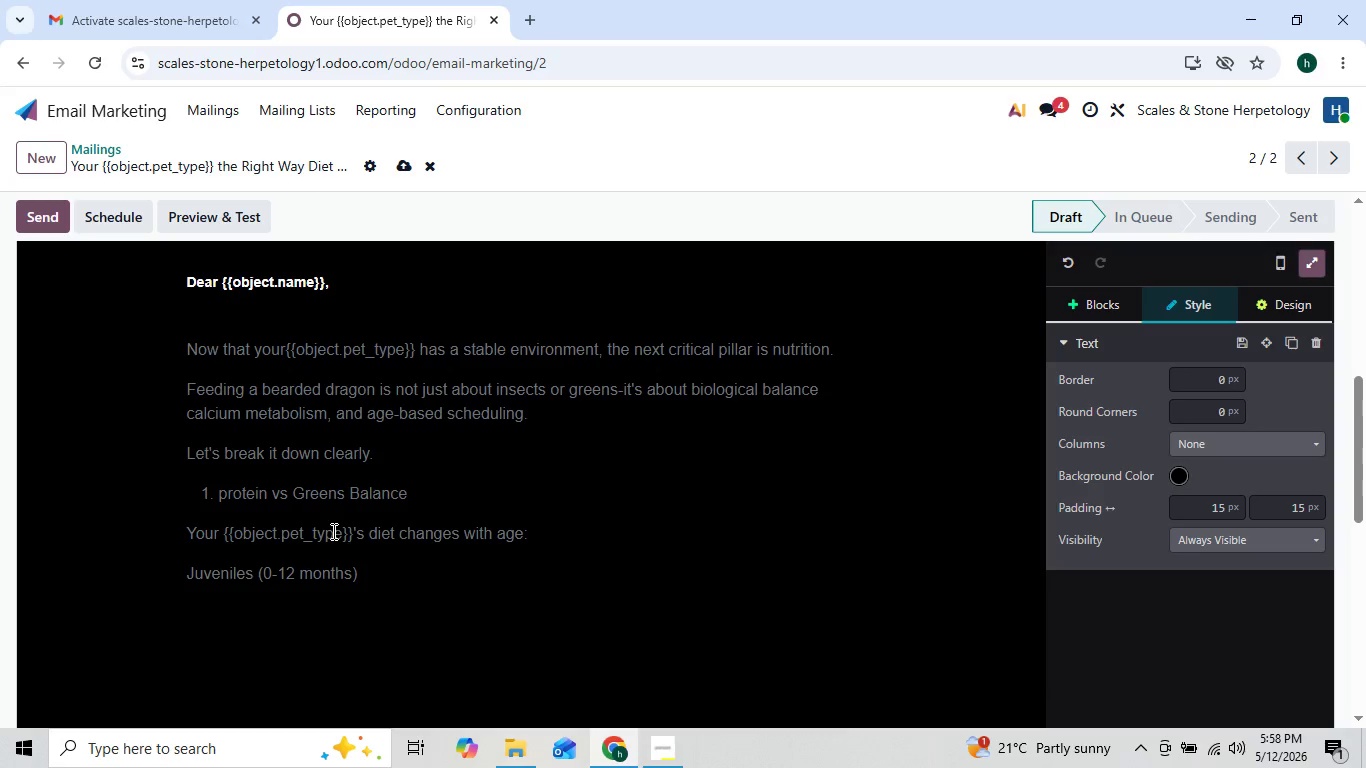 
key(Shift+Semicolon)
 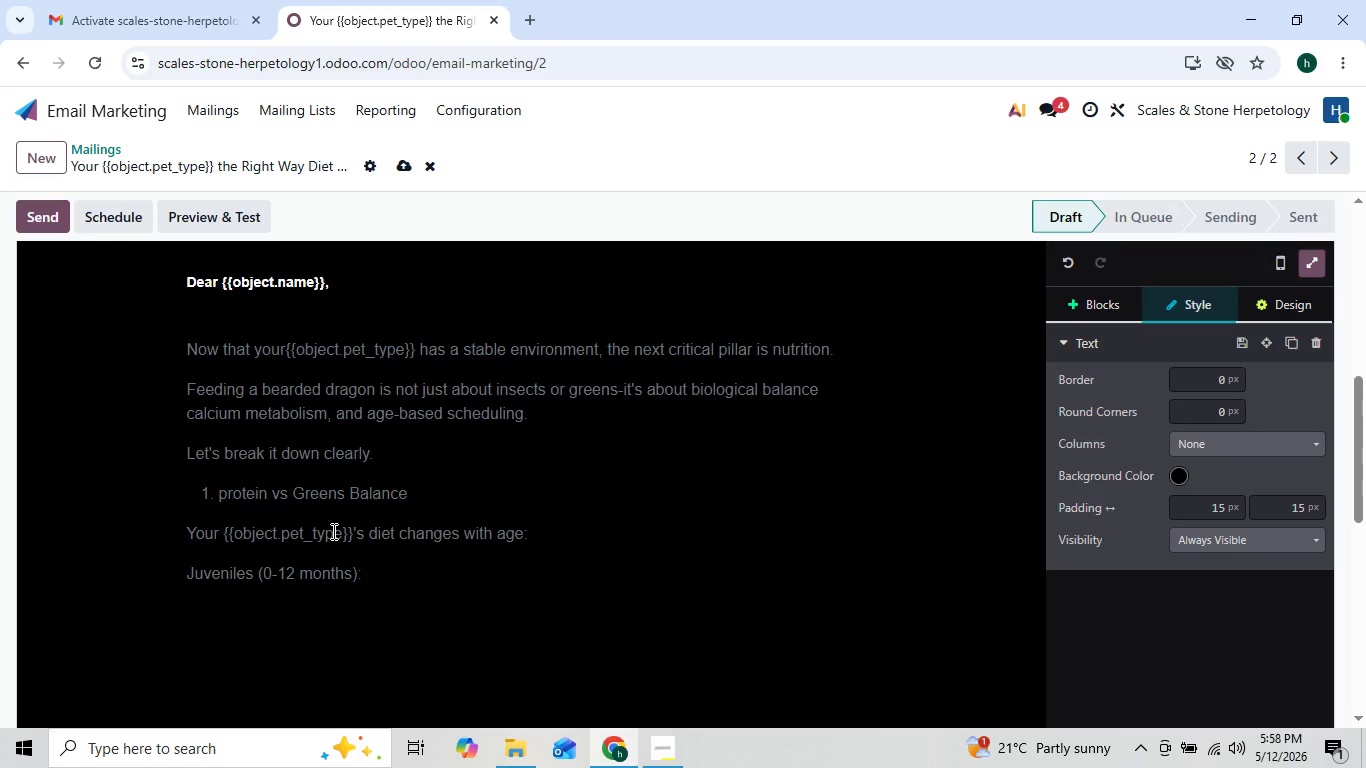 
key(Enter)
 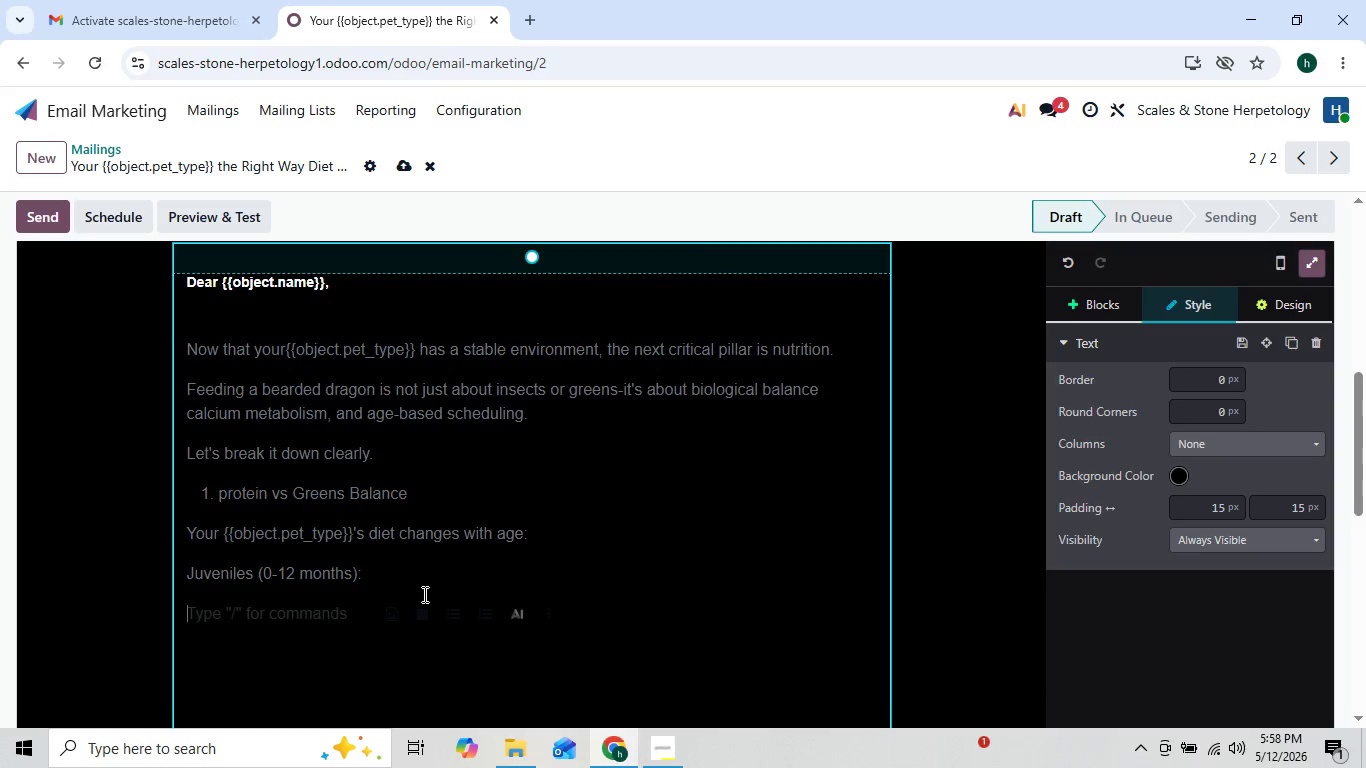 
left_click([453, 618])
 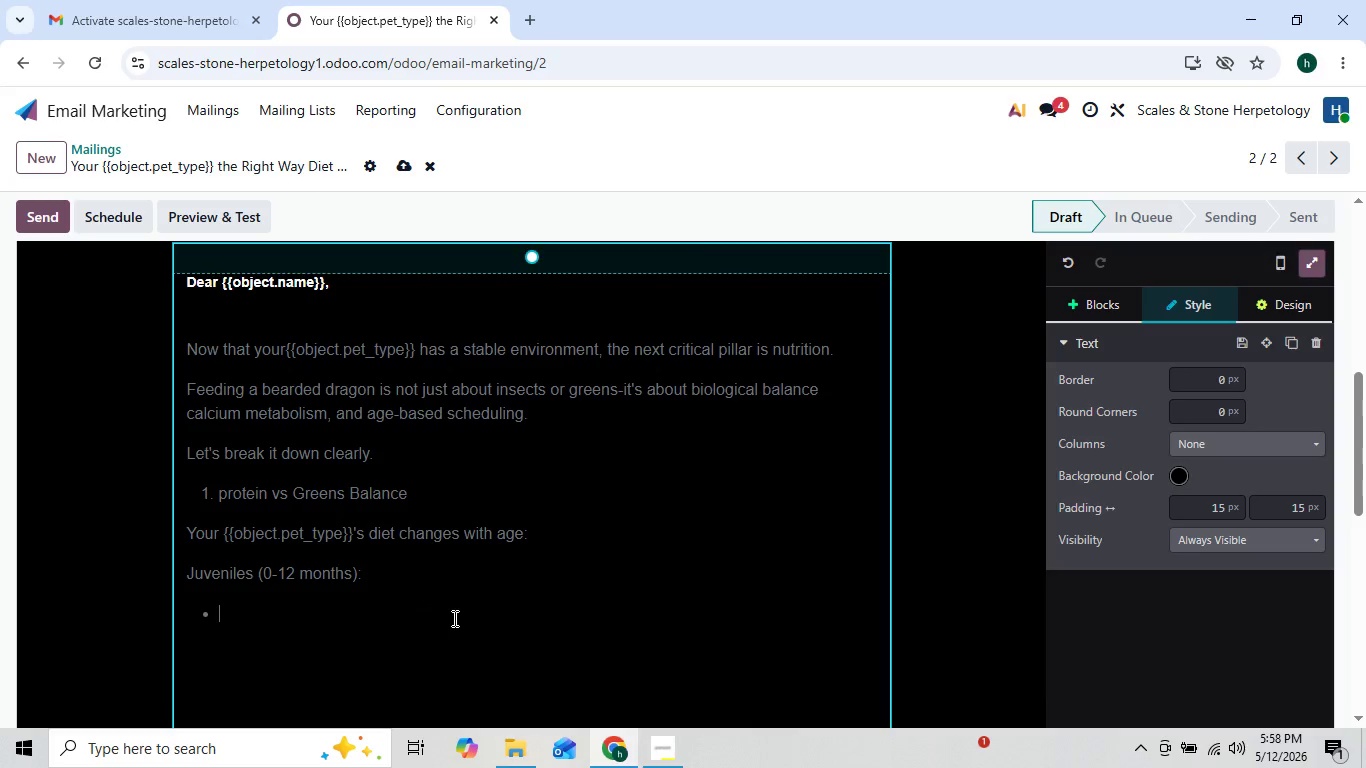 
type(70% insects)
 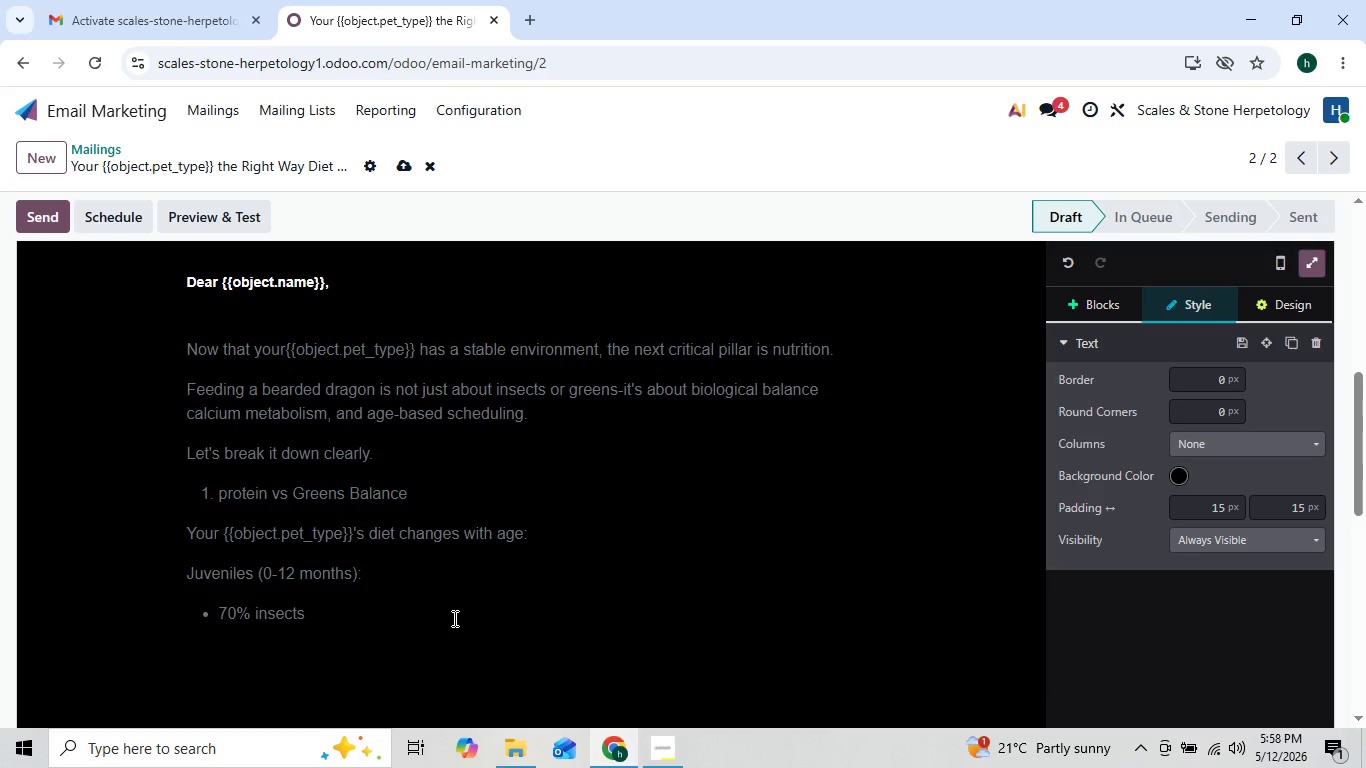 
key(Enter)
 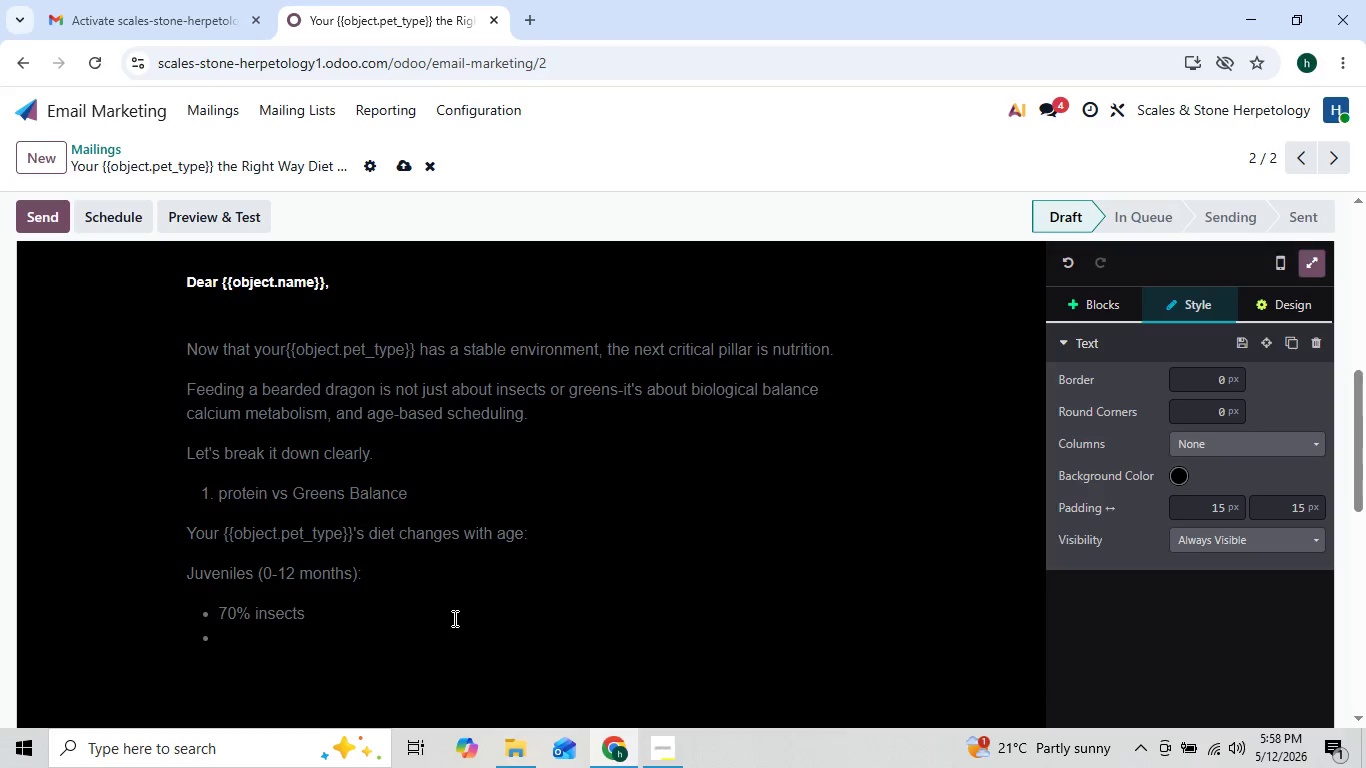 
type(#)
key(Backspace)
type(e)
key(Backspace)
type(30)
 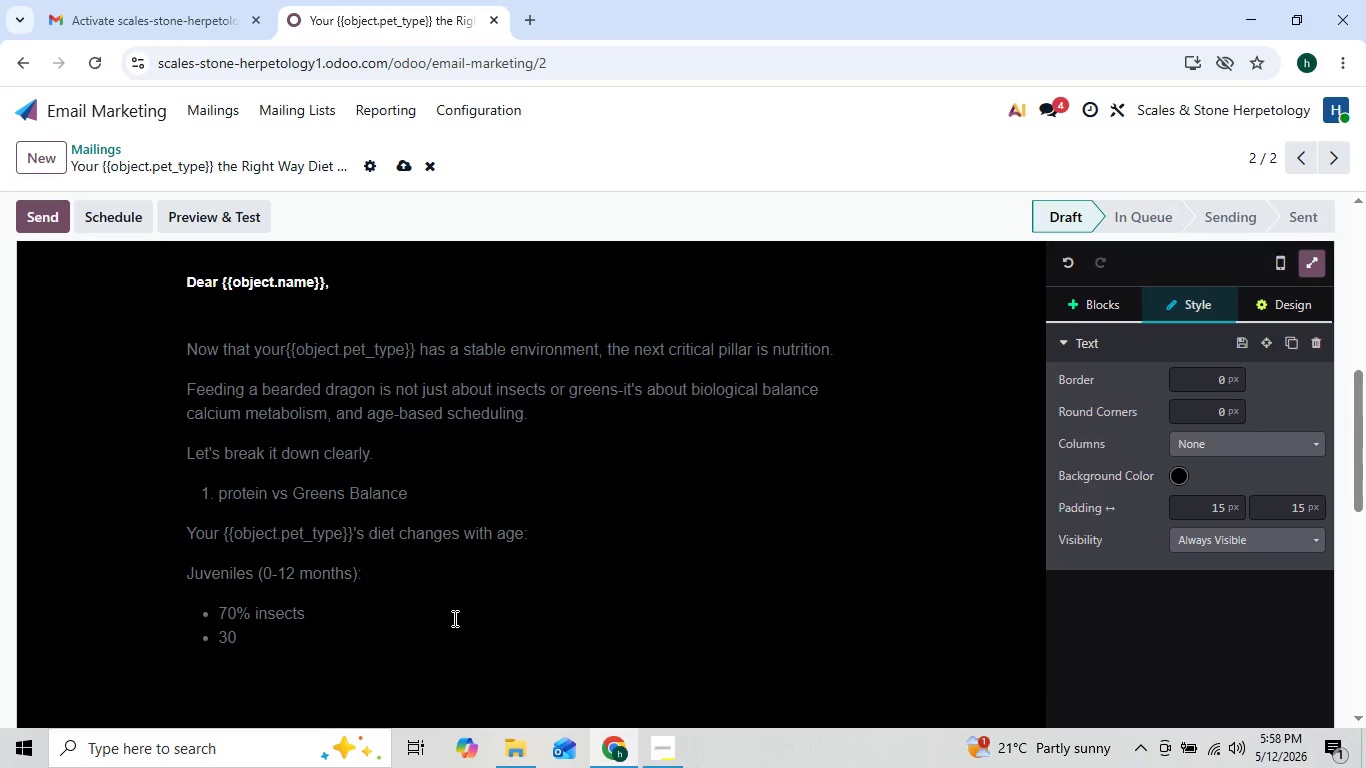 
type(% greens)
 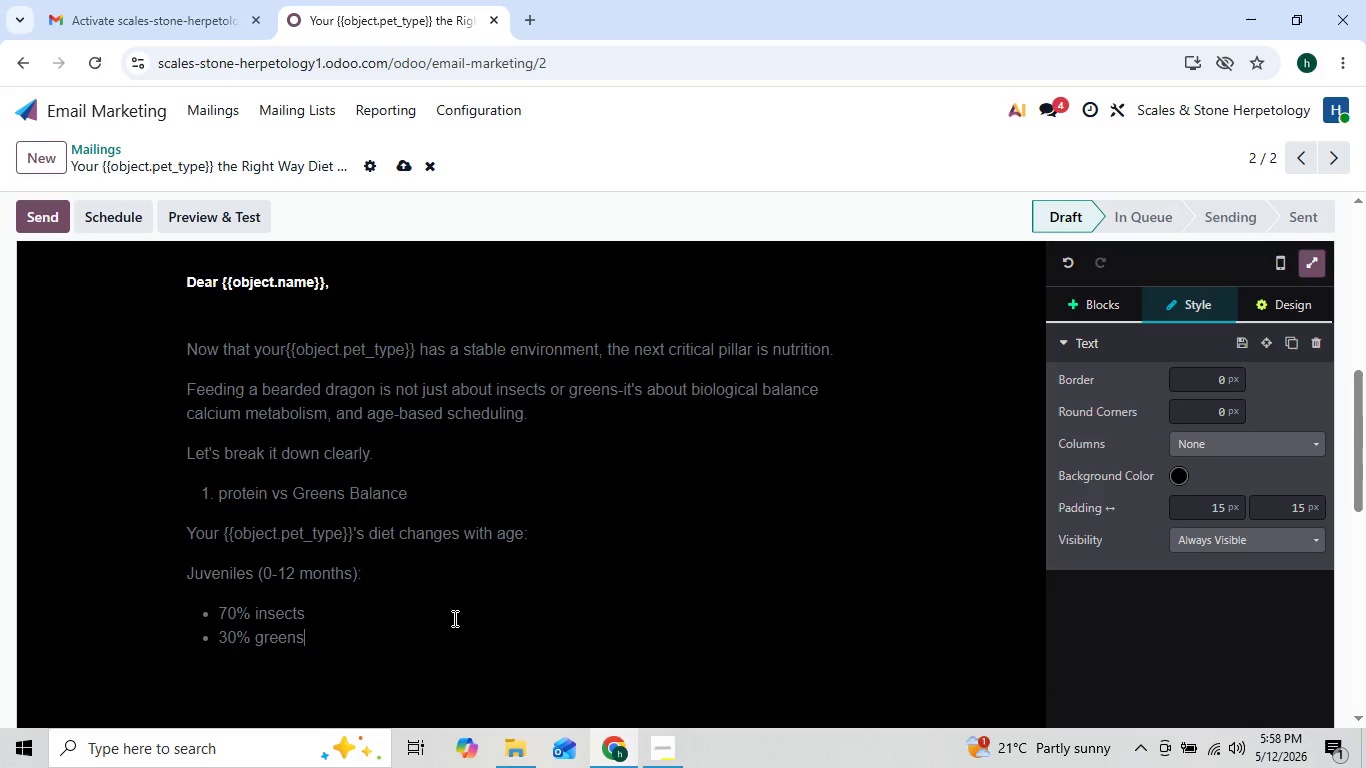 
key(Enter)
 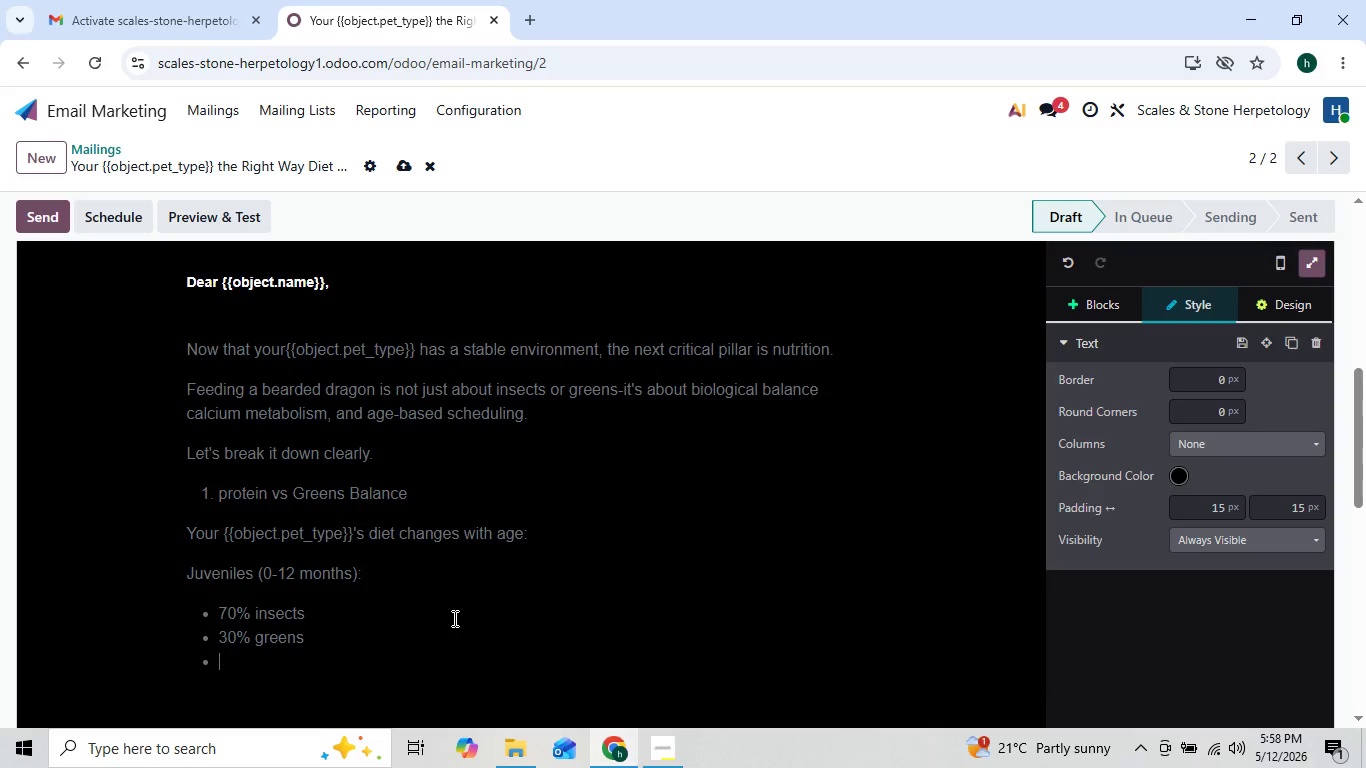 
key(Enter)
 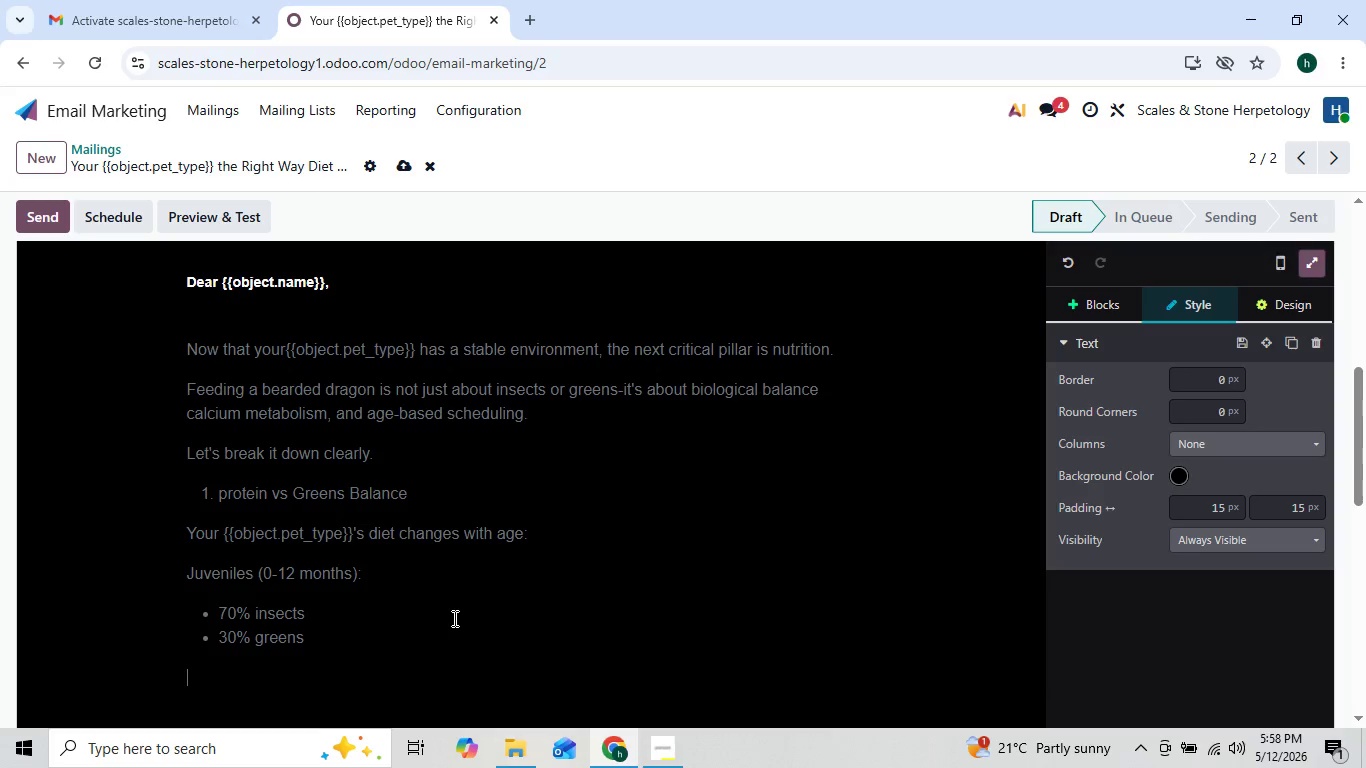 
type(Adults:)
 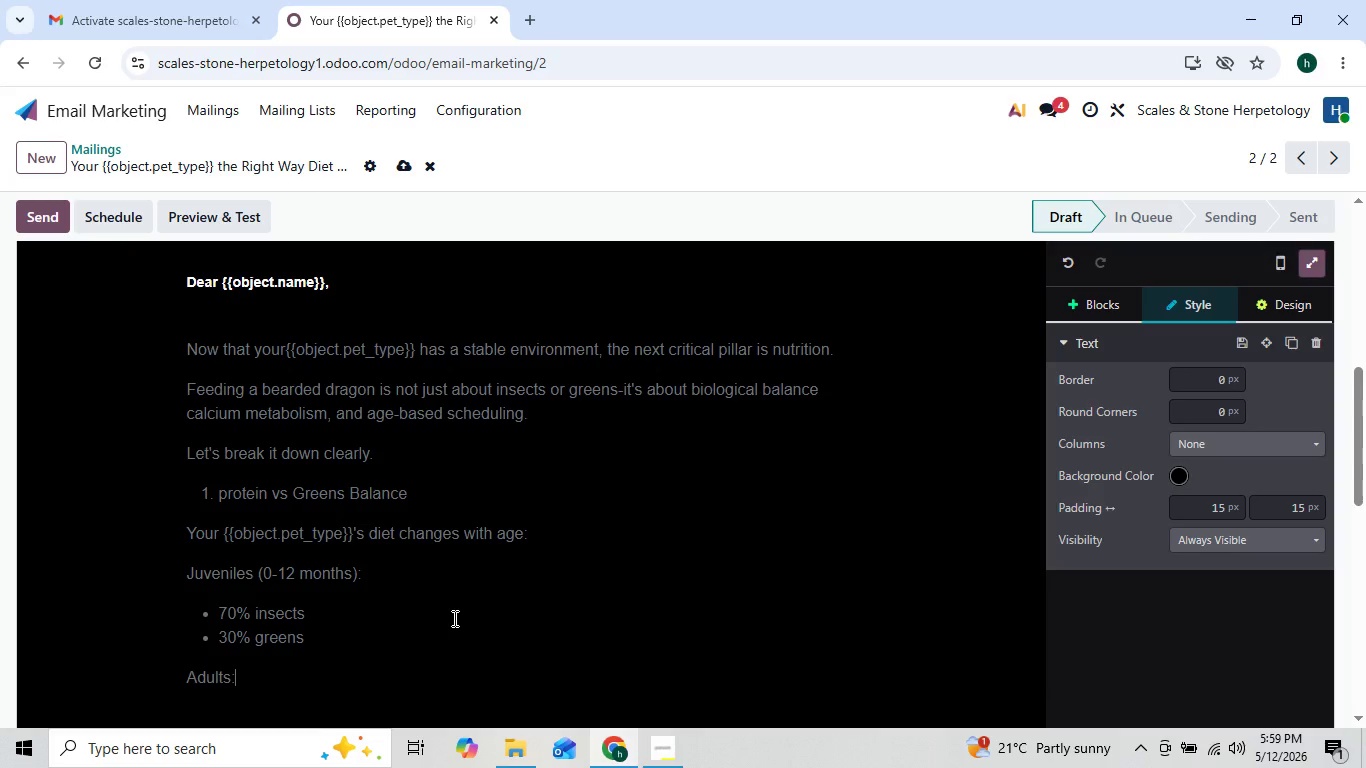 
key(Enter)
 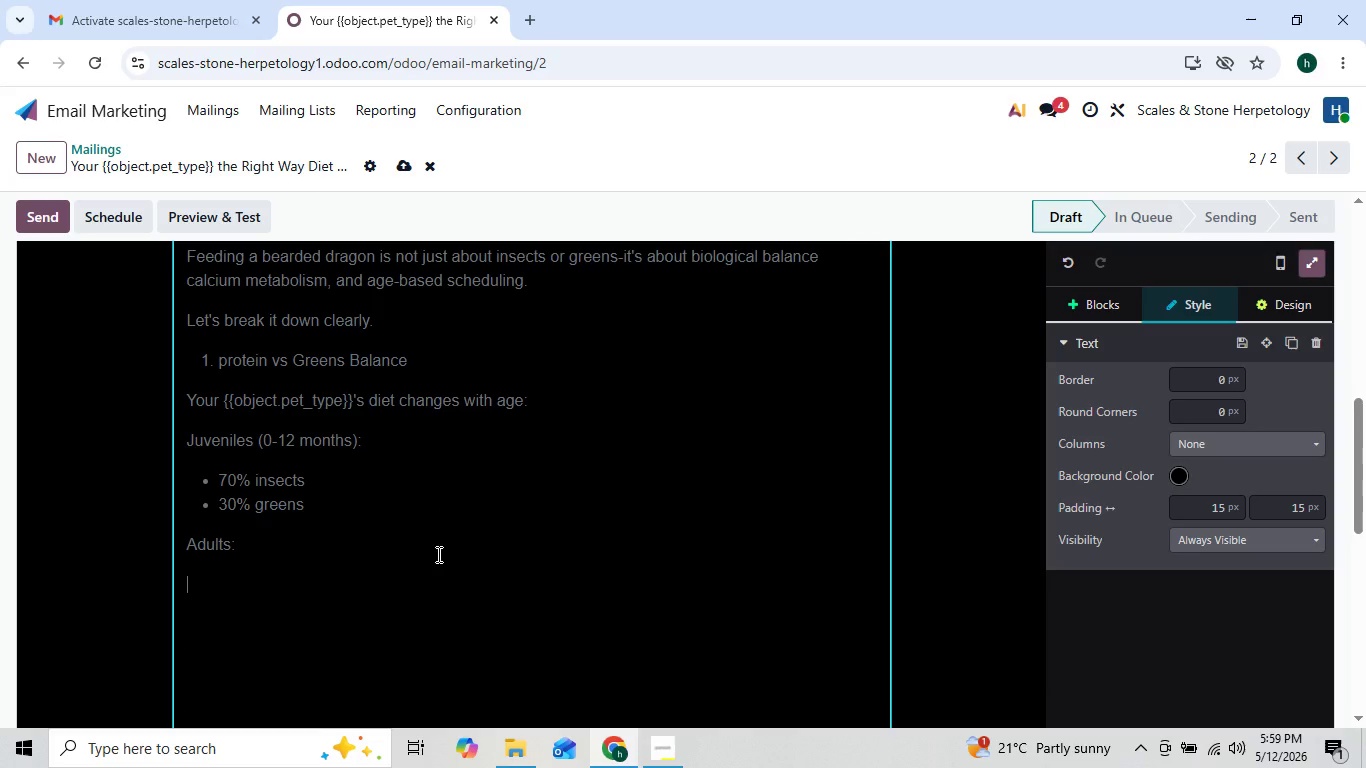 
type(/bul)
 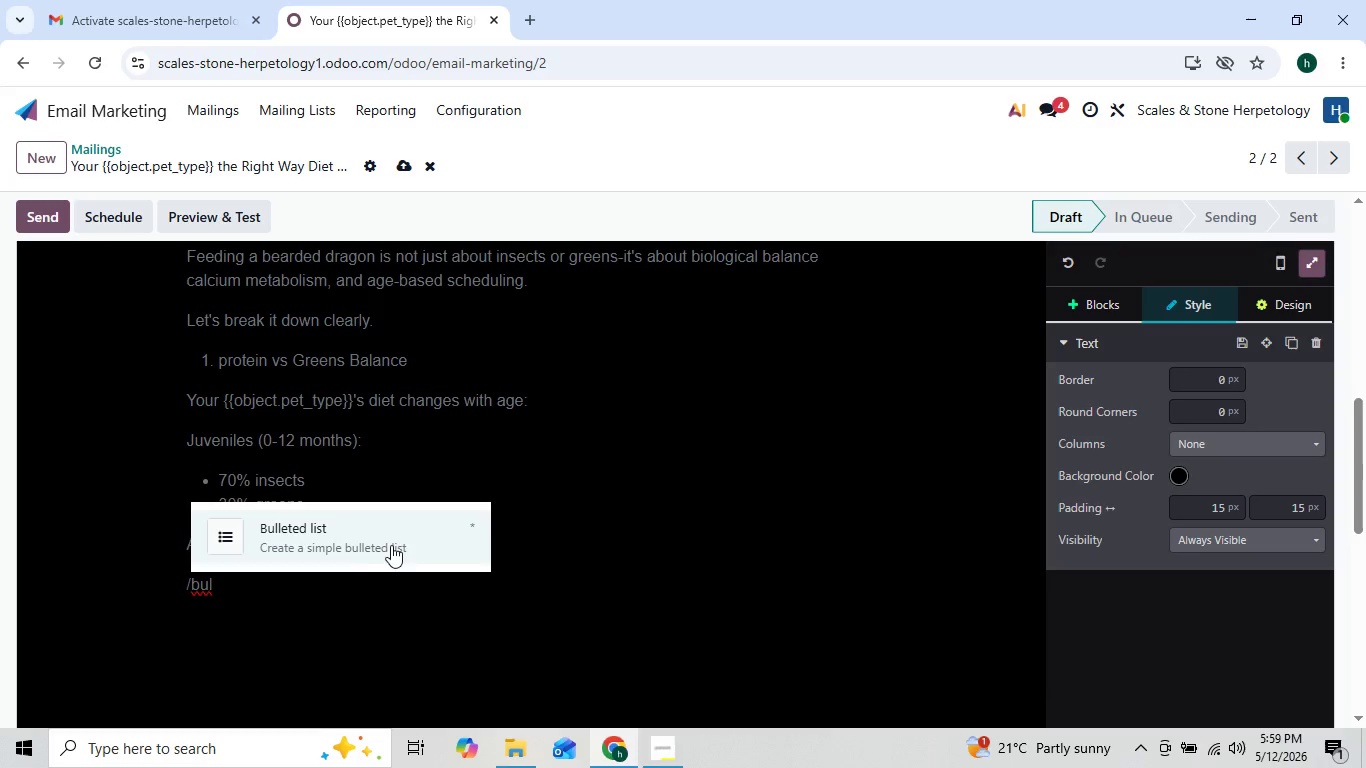 
left_click([358, 542])
 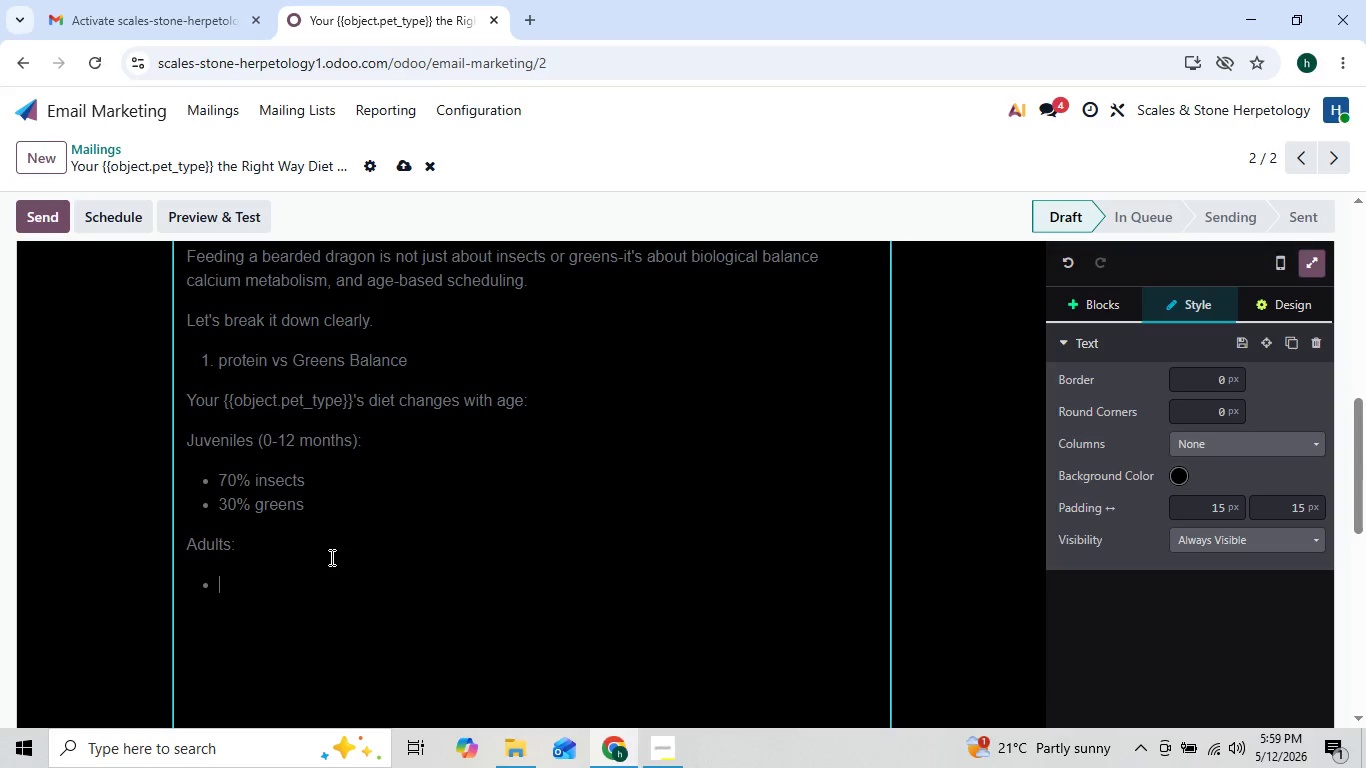 
type(@)
key(Backspace)
type(20-30%)
 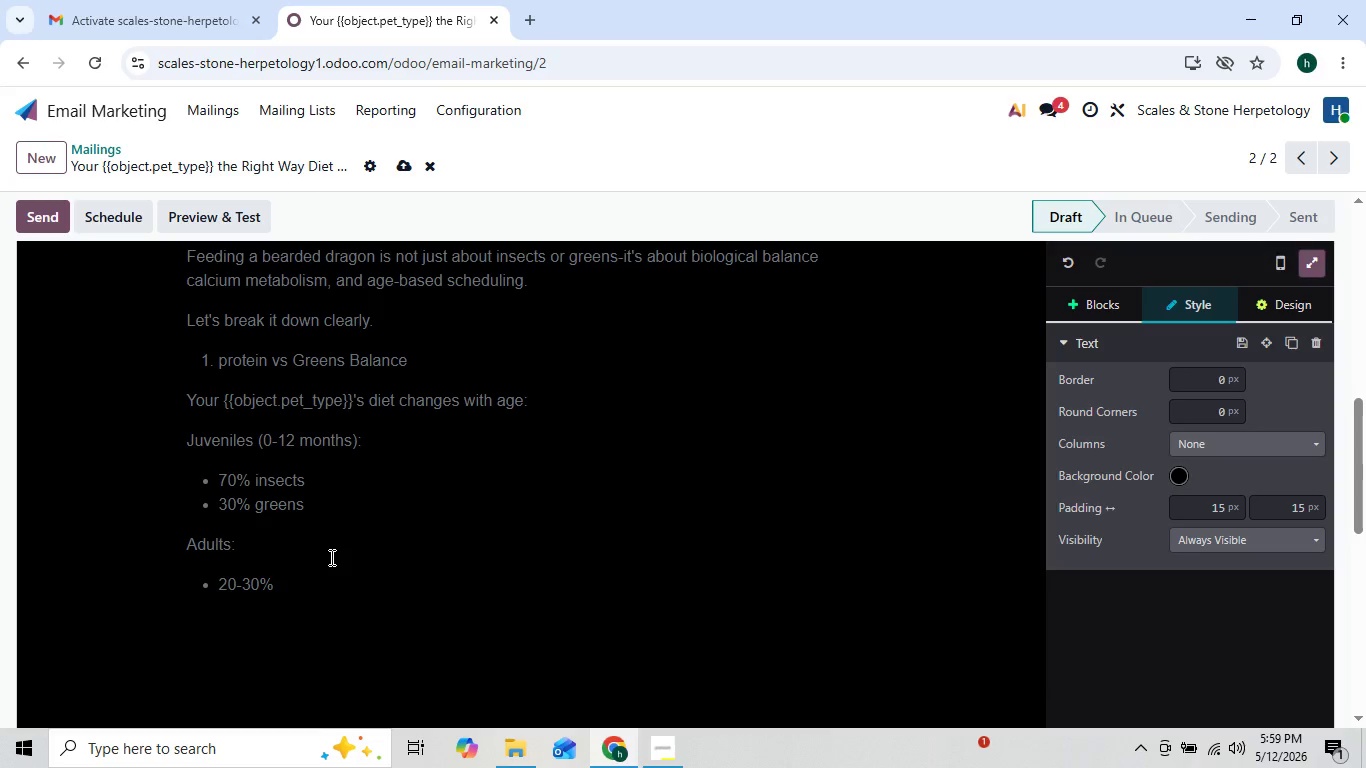 
type( insects)
 